 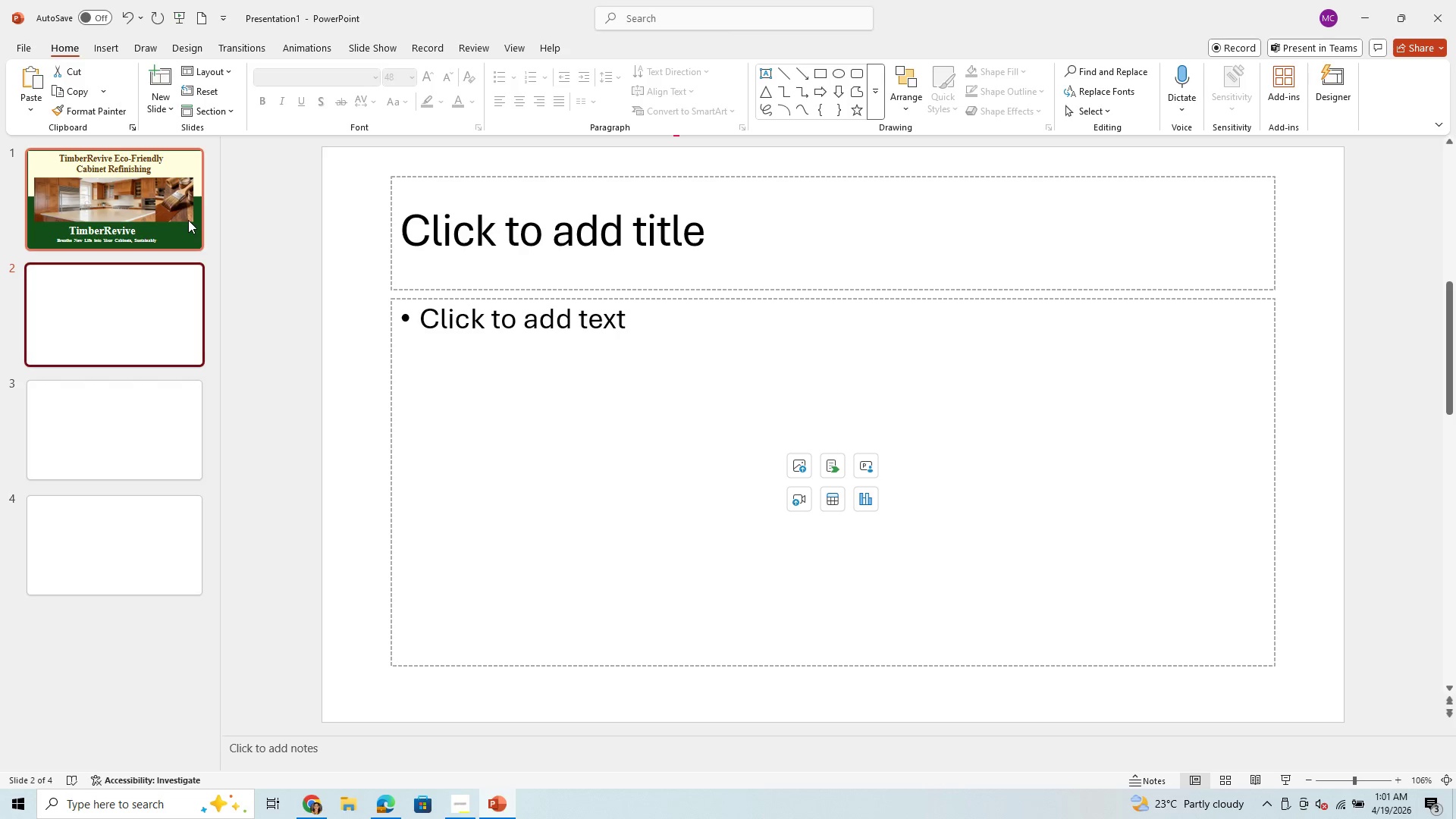 
left_click([193, 231])
 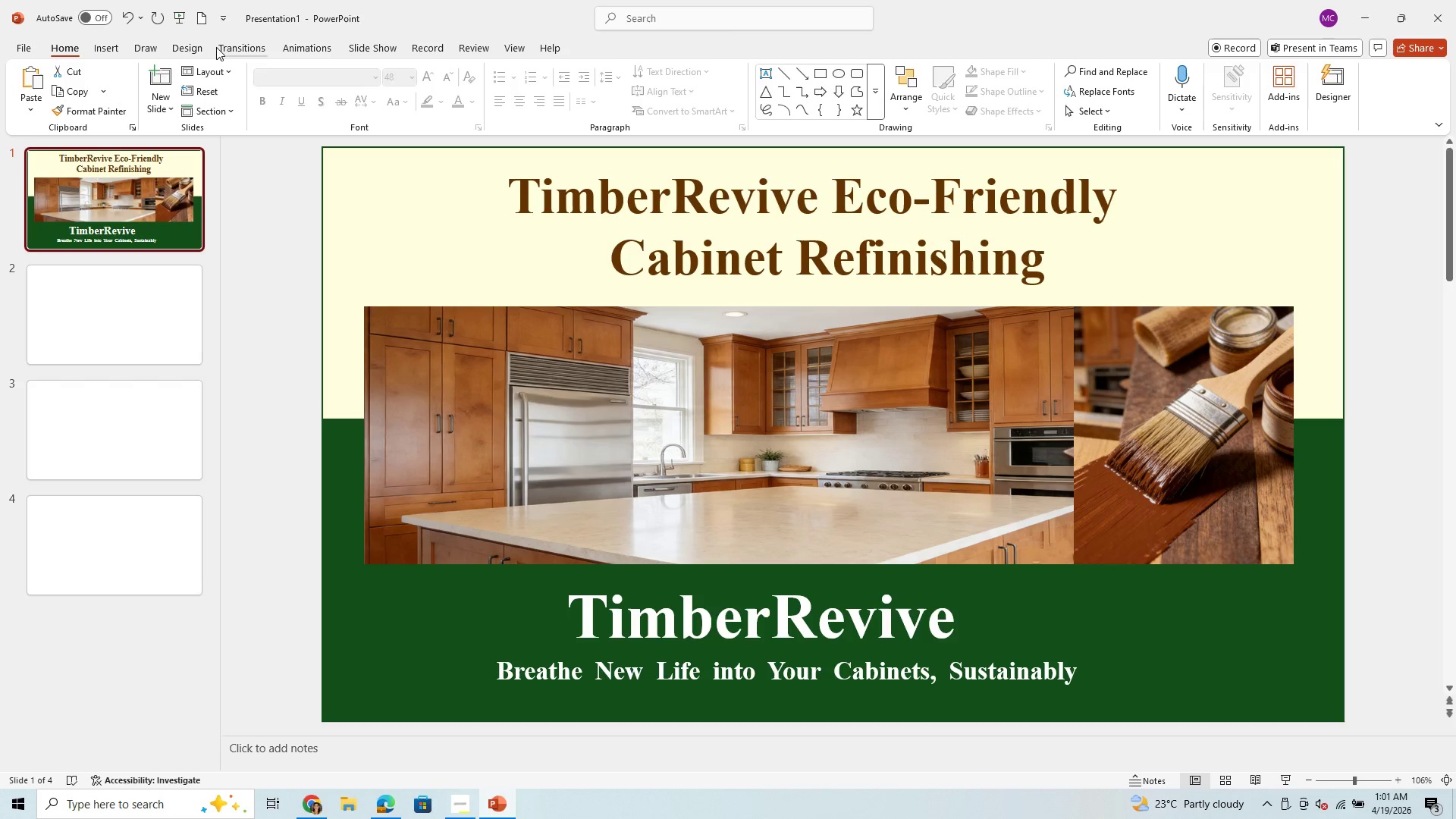 
left_click([134, 293])
 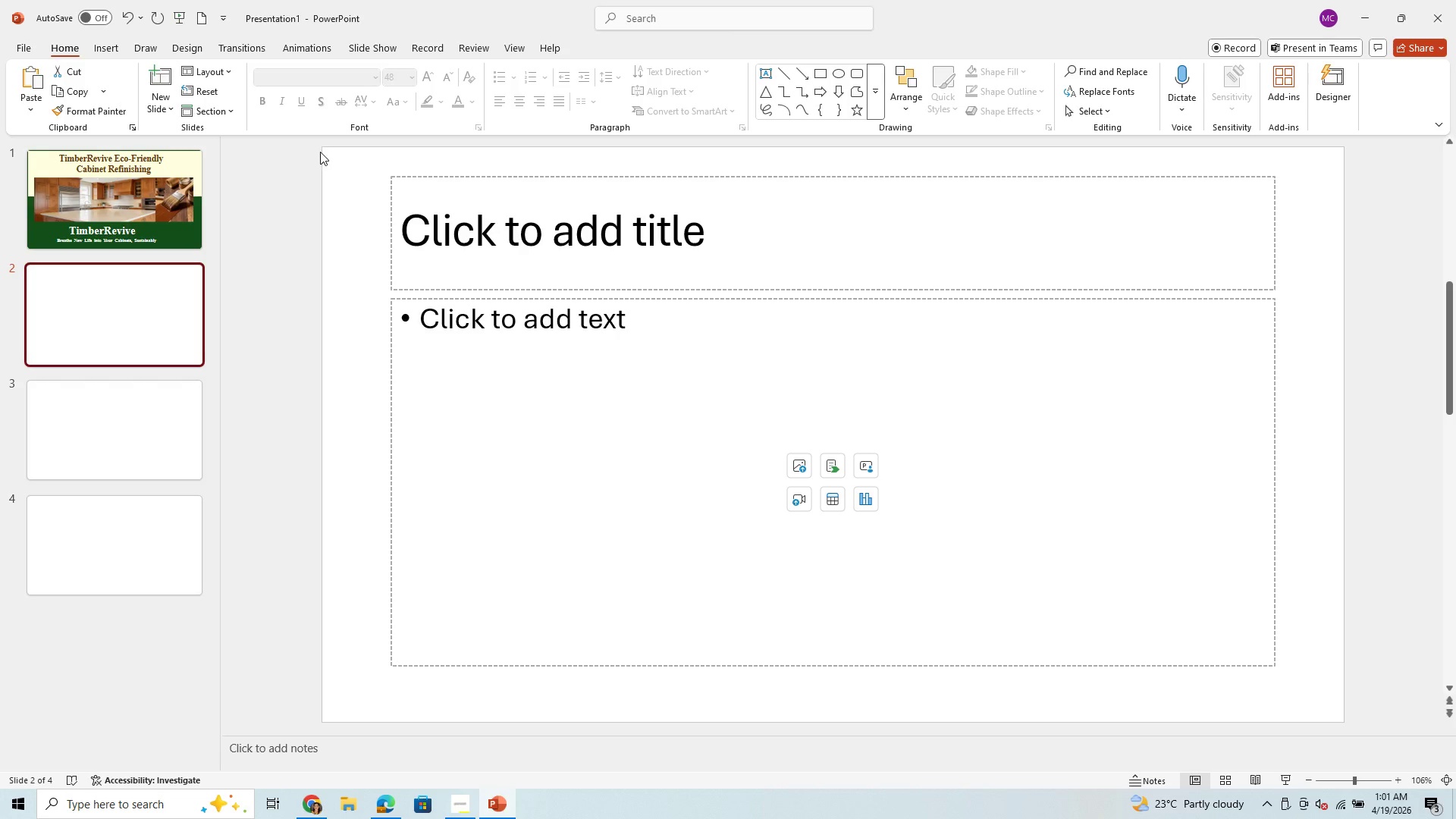 
right_click([342, 187])
 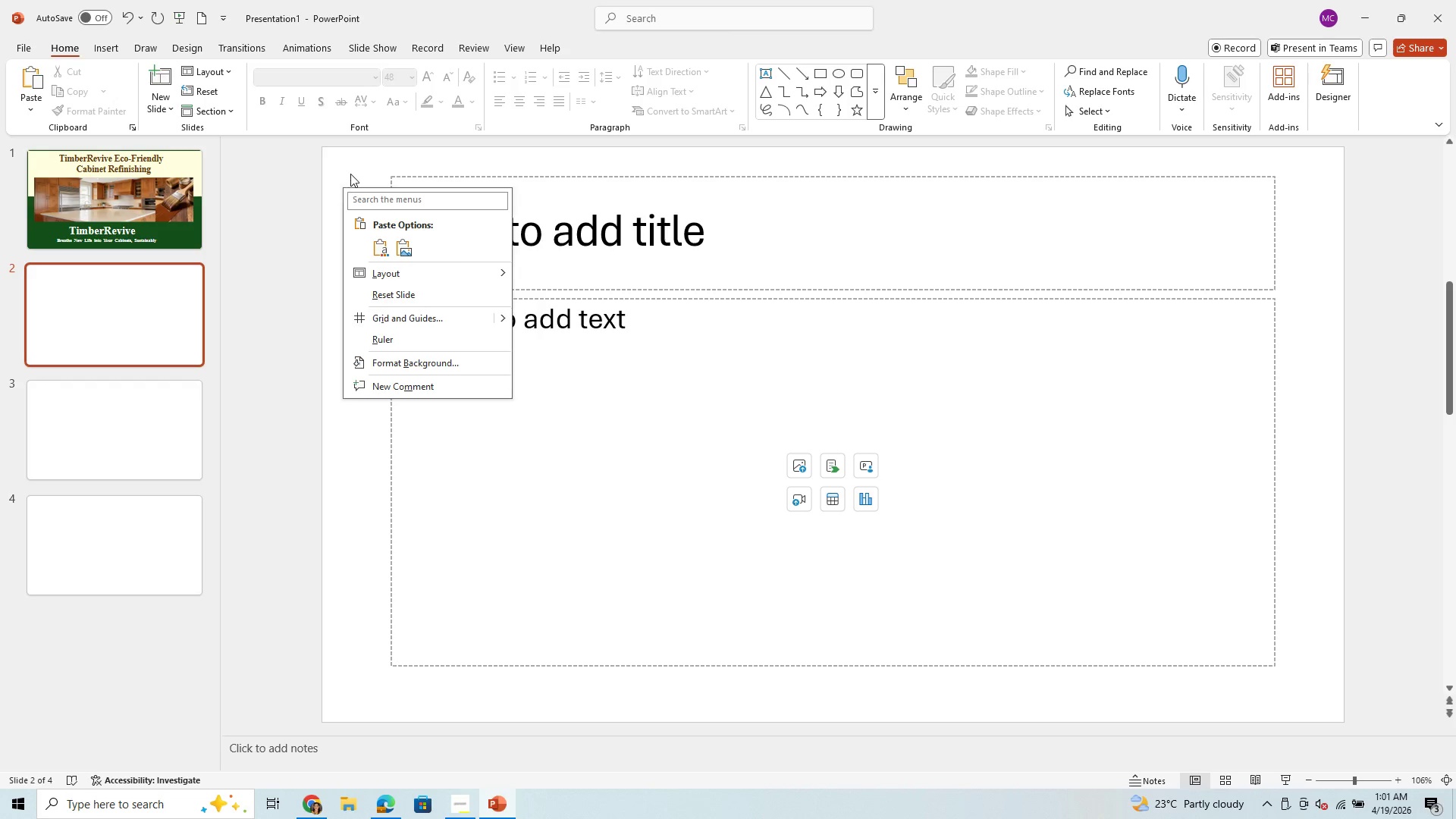 
left_click([350, 174])
 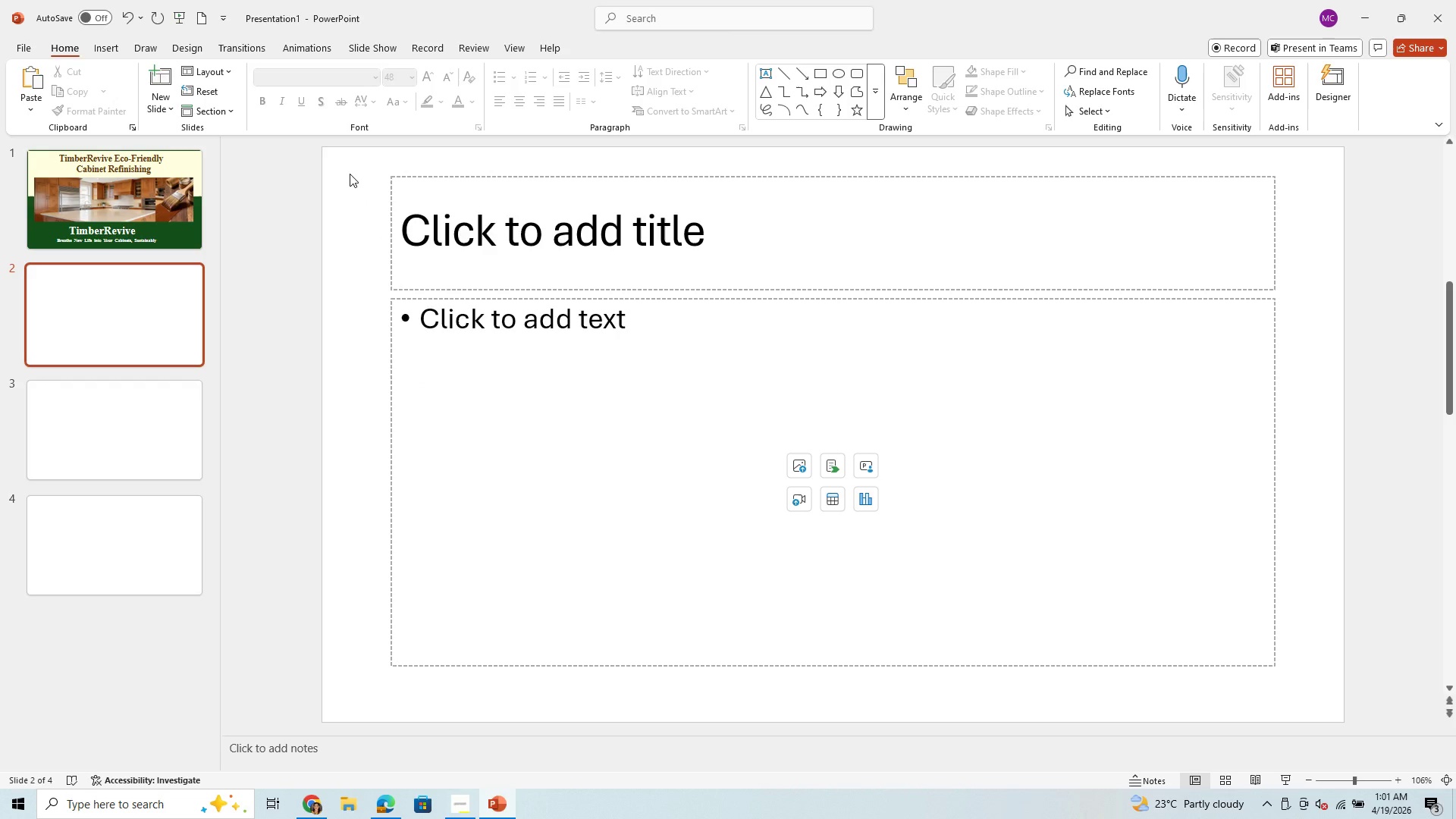 
right_click([350, 174])
 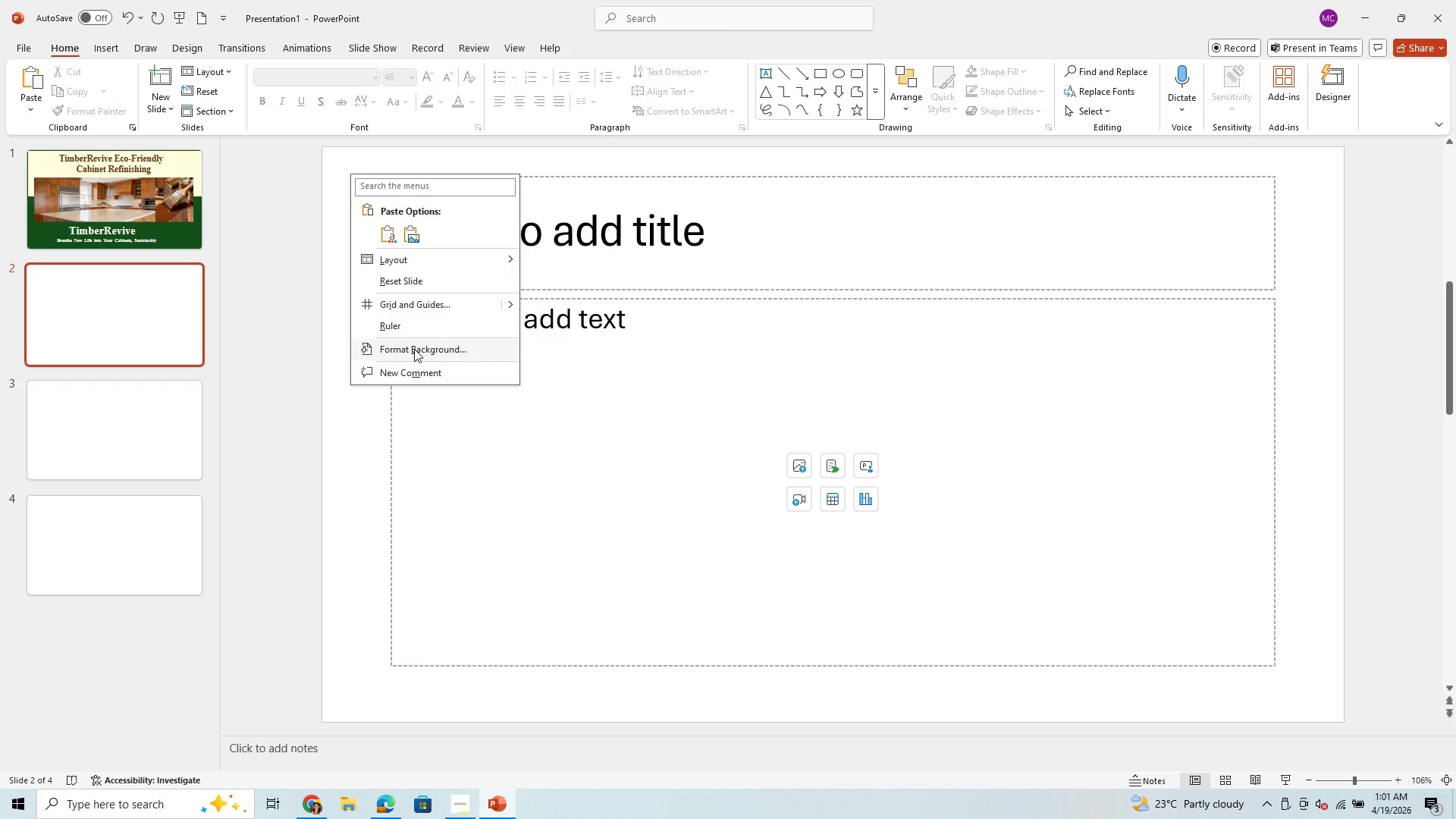 
left_click([414, 349])
 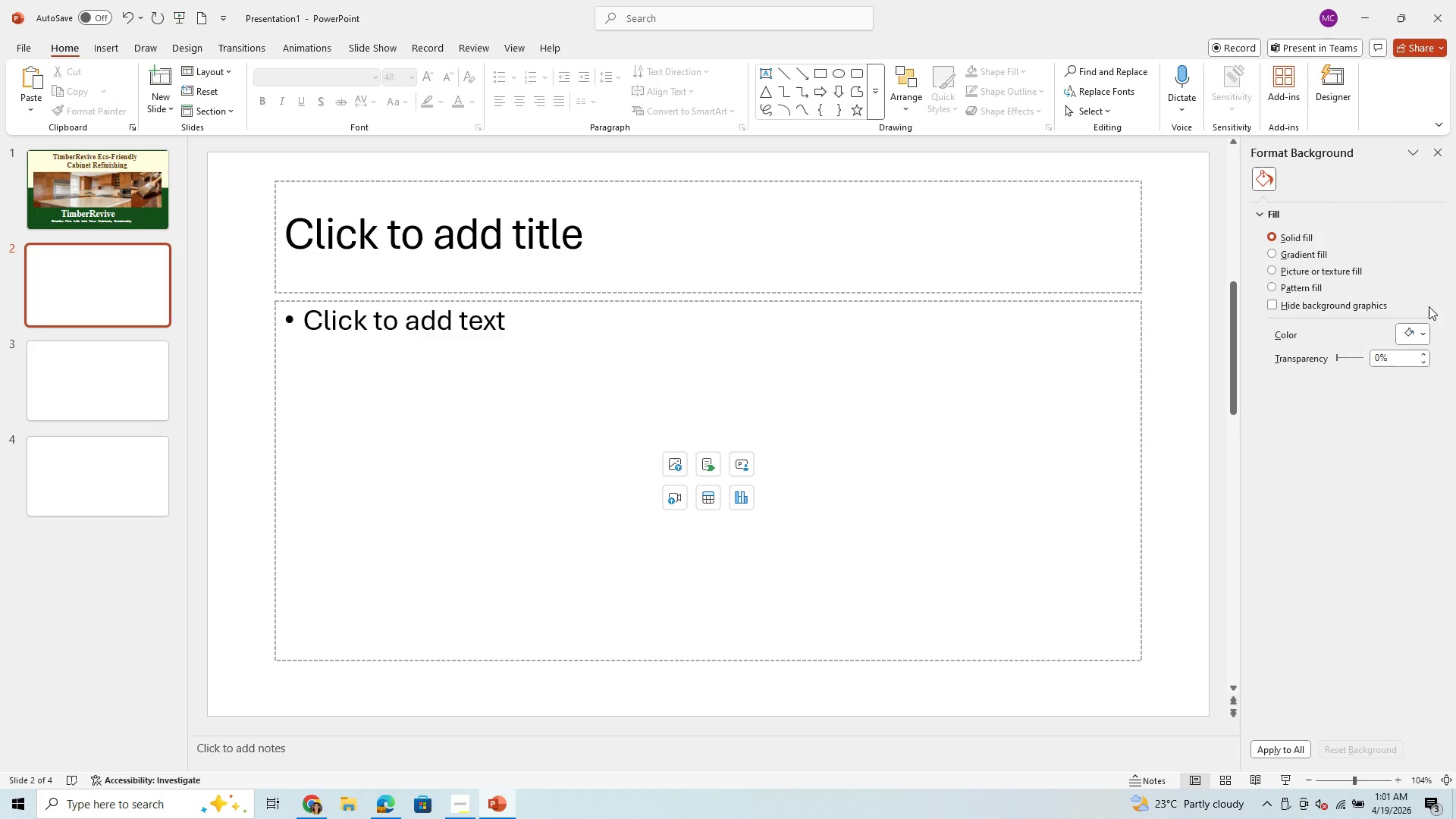 
wait(9.28)
 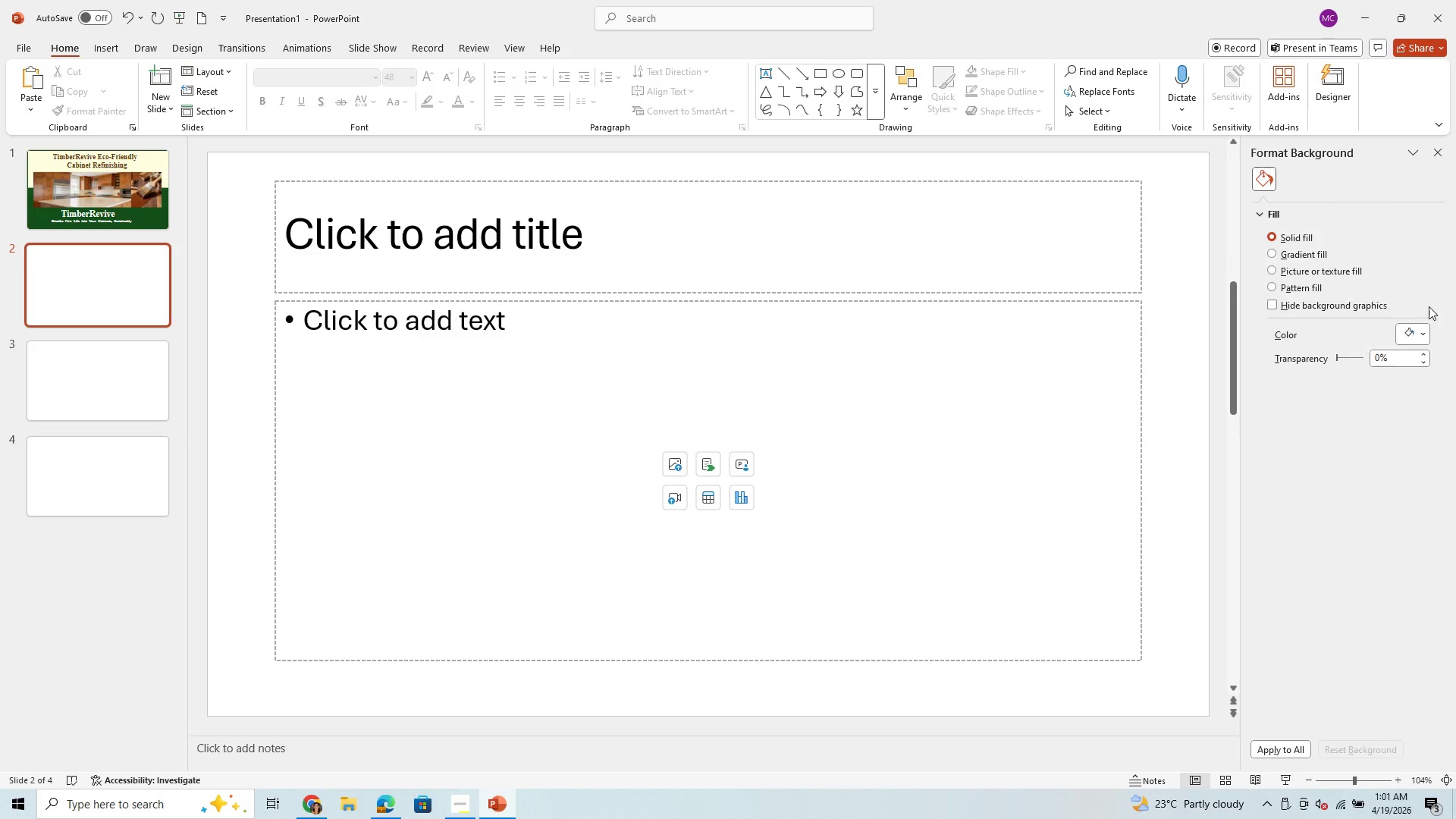 
left_click([1423, 336])
 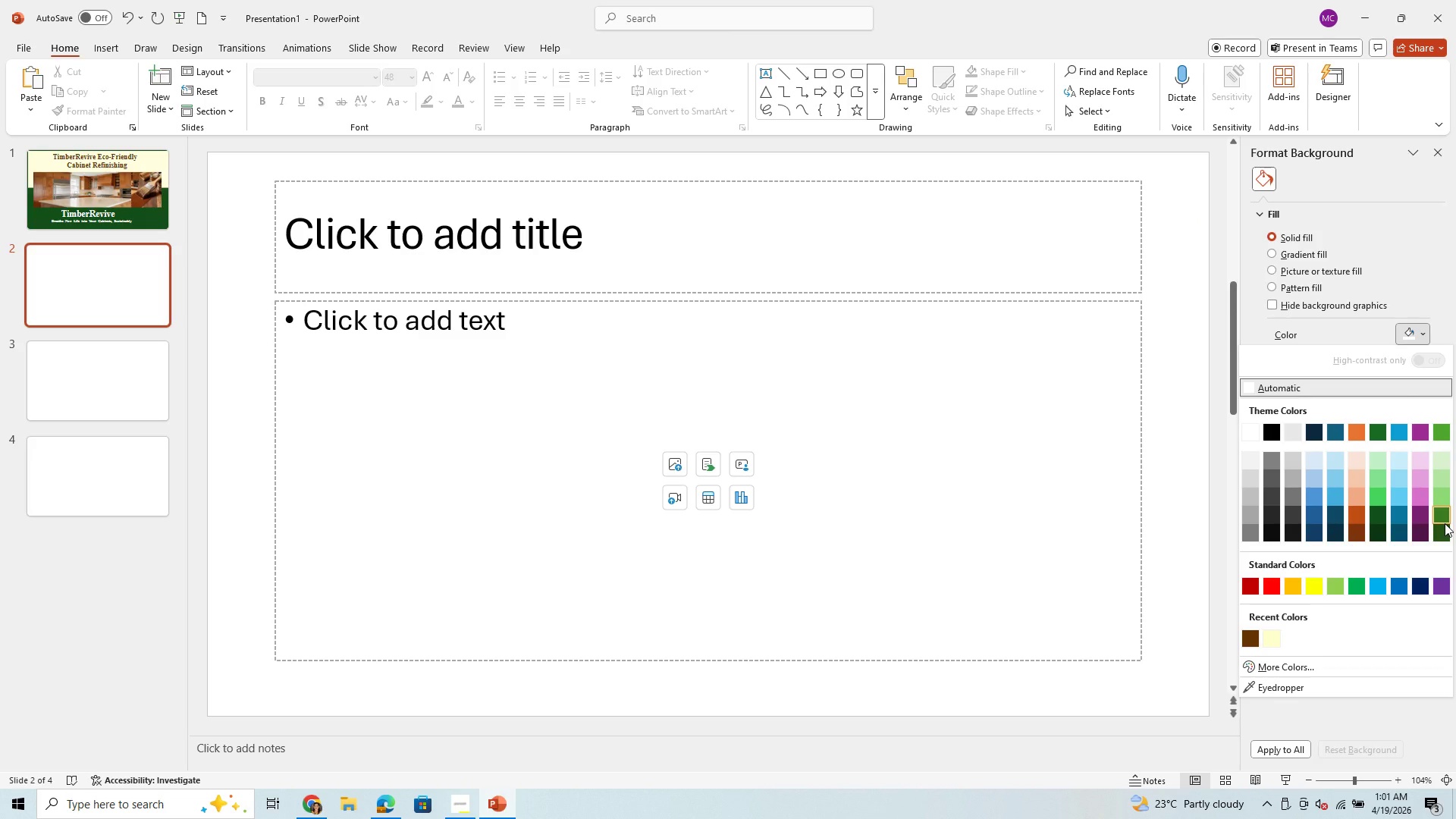 
left_click([1445, 523])
 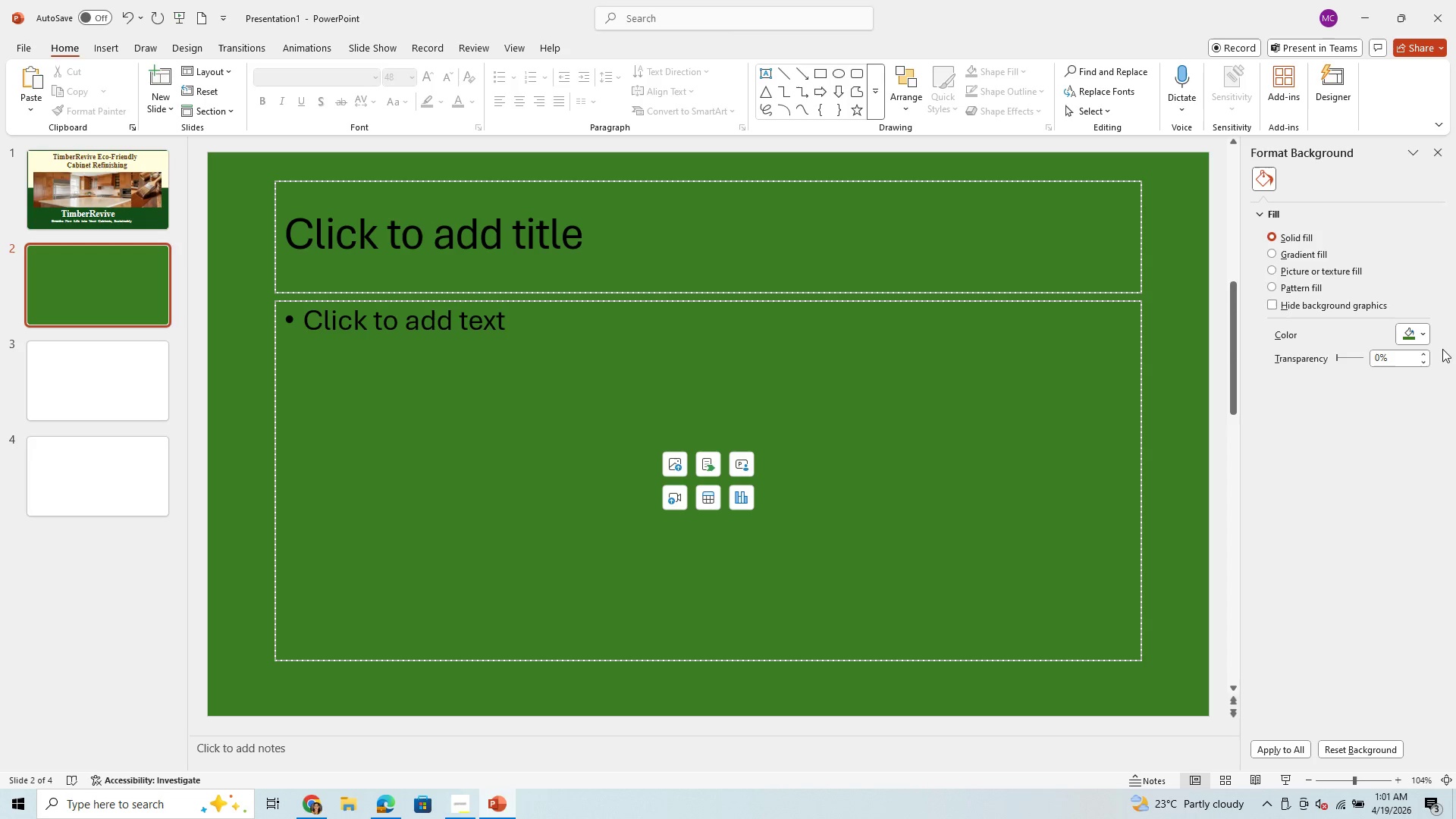 
left_click([1425, 338])
 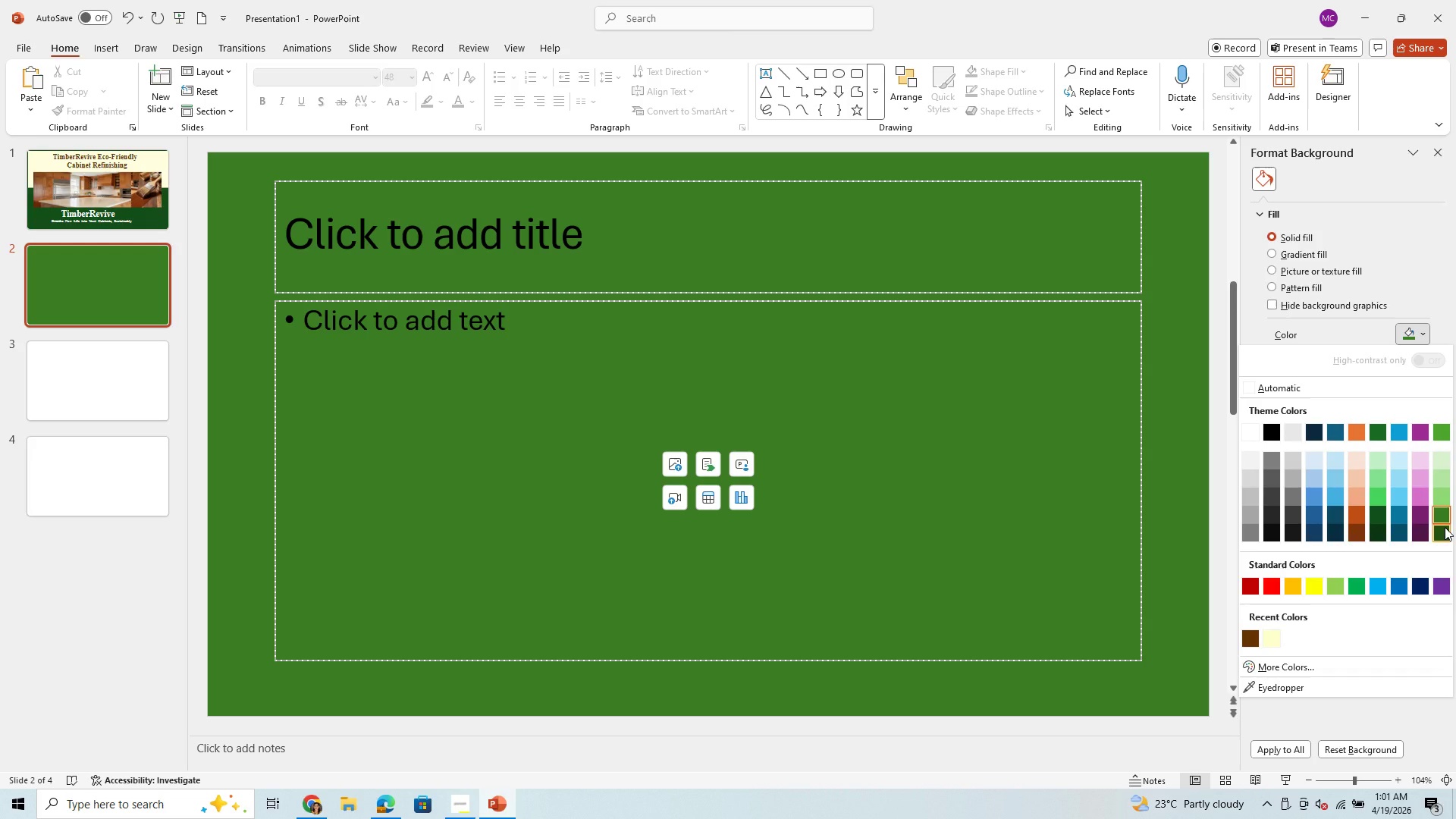 
left_click([1445, 527])
 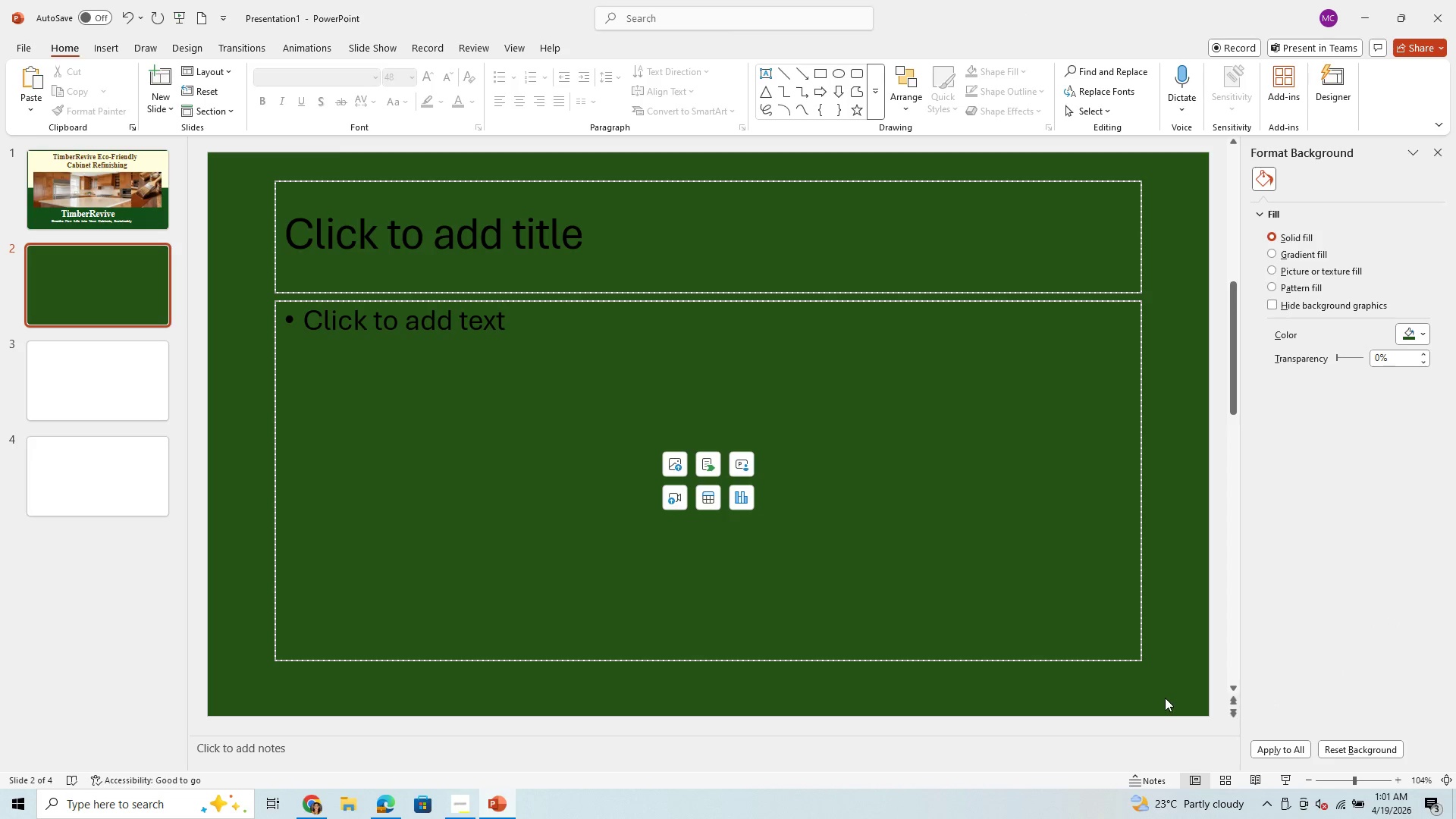 
wait(13.77)
 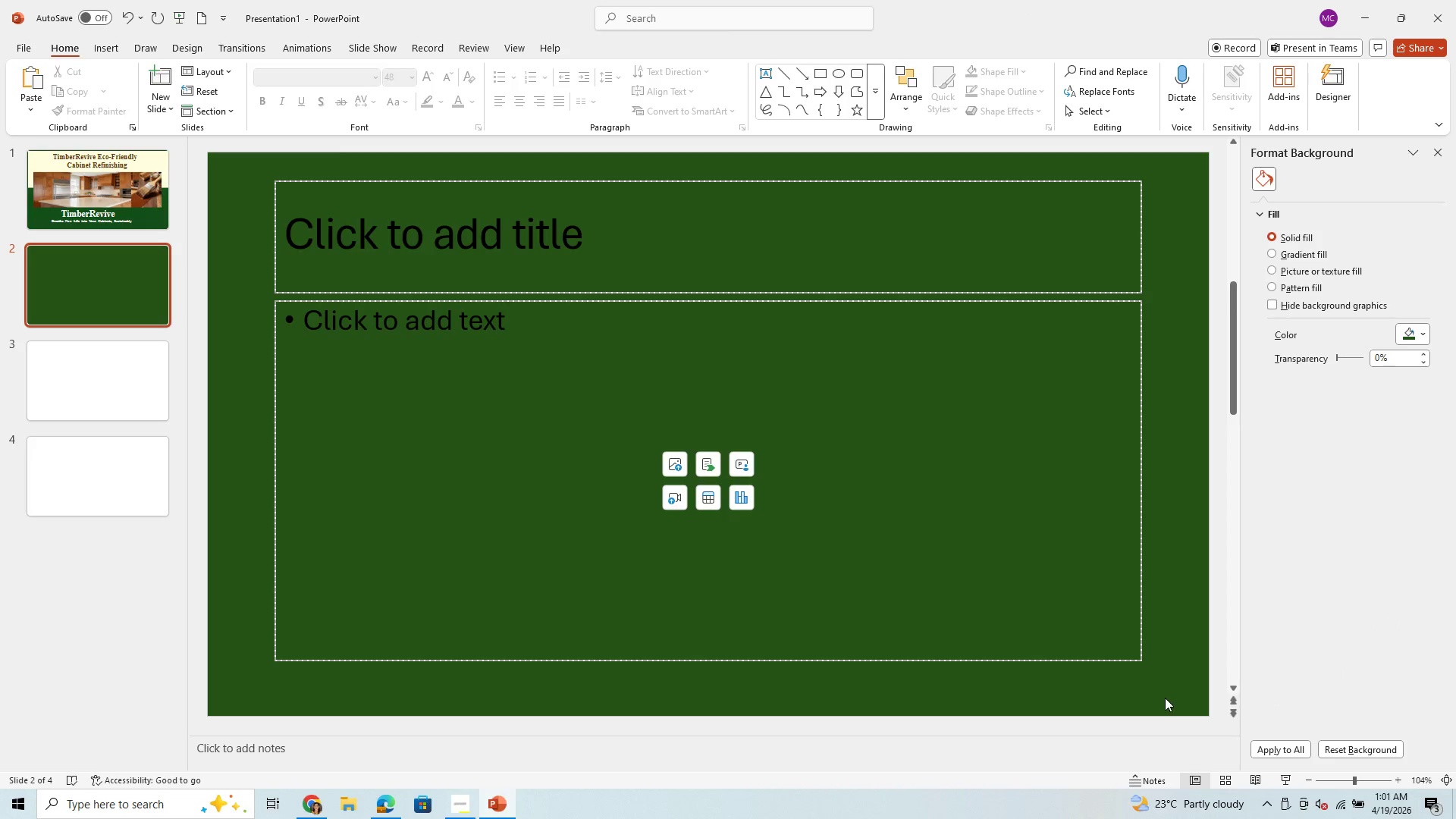 
left_click([1163, 706])
 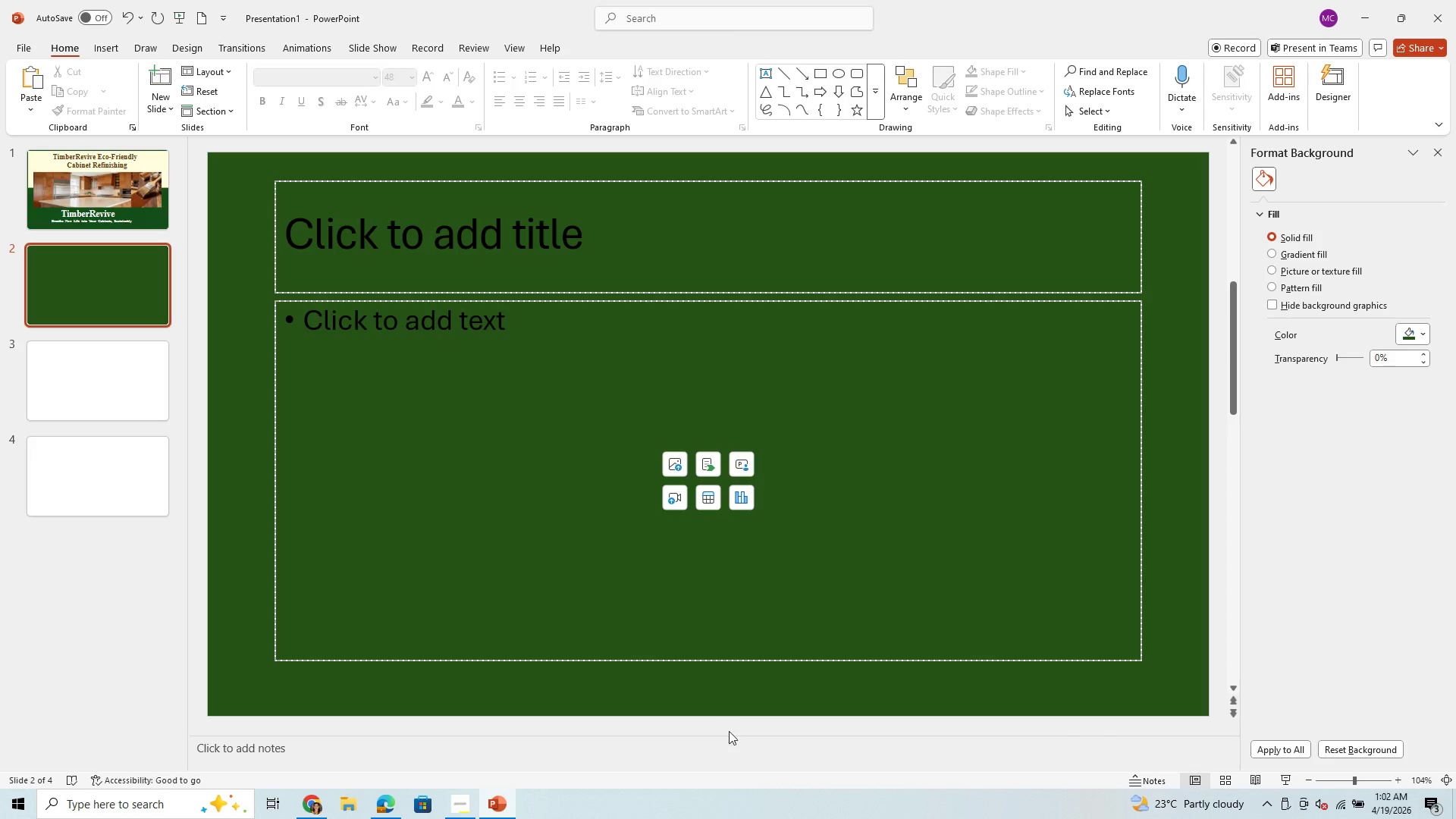 
left_click([745, 709])
 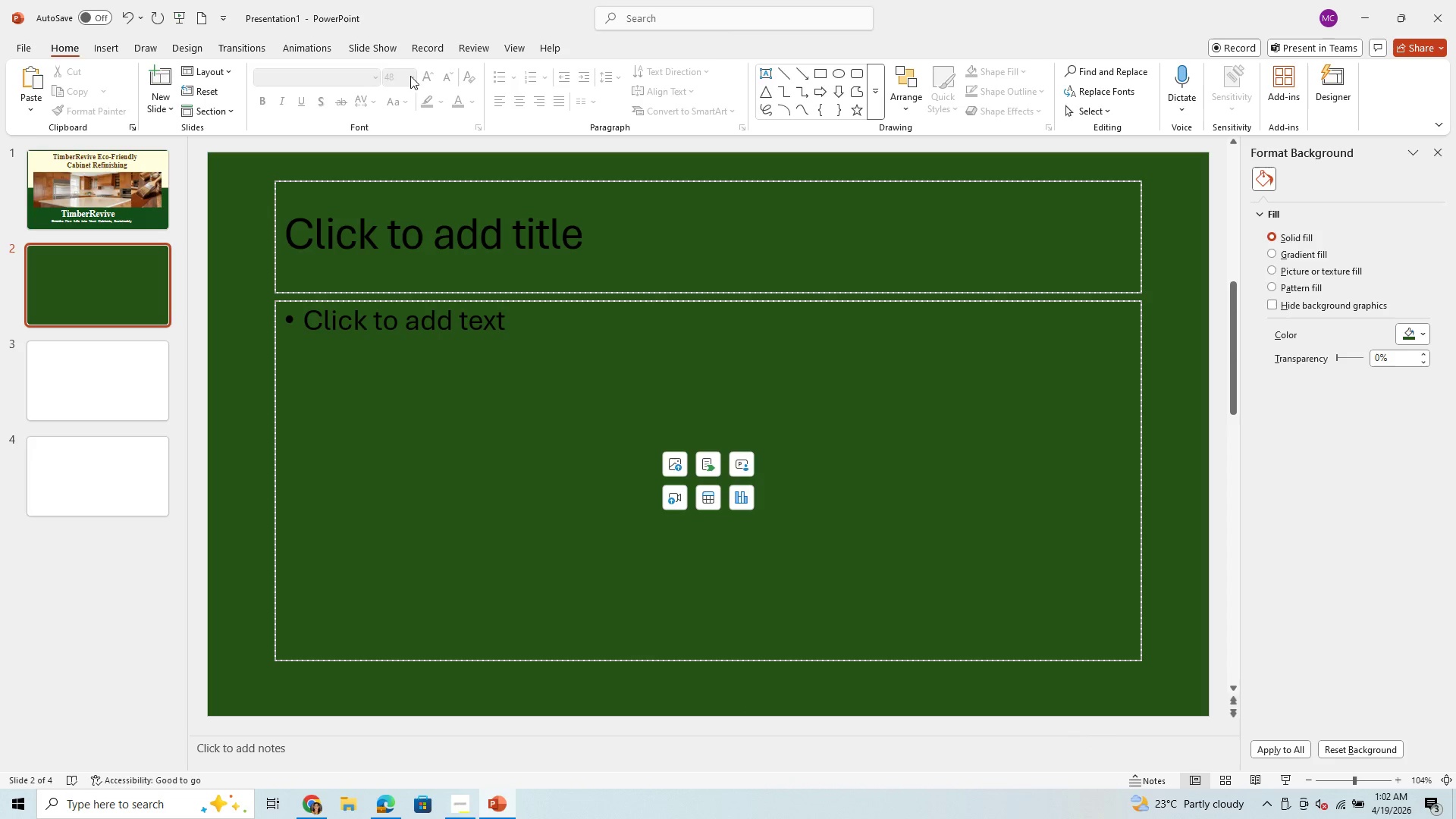 
mouse_move([142, 30])
 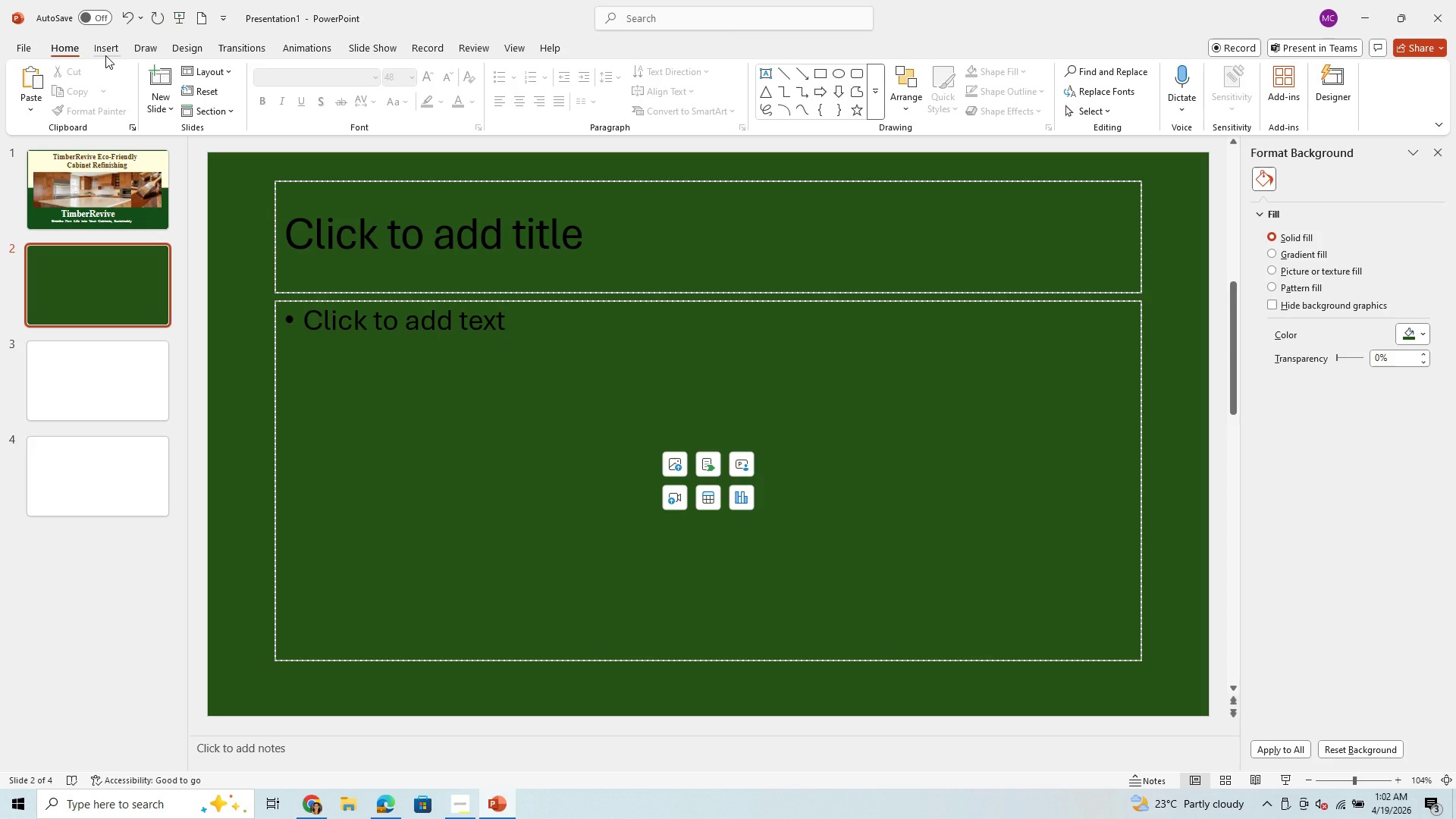 
left_click([105, 55])
 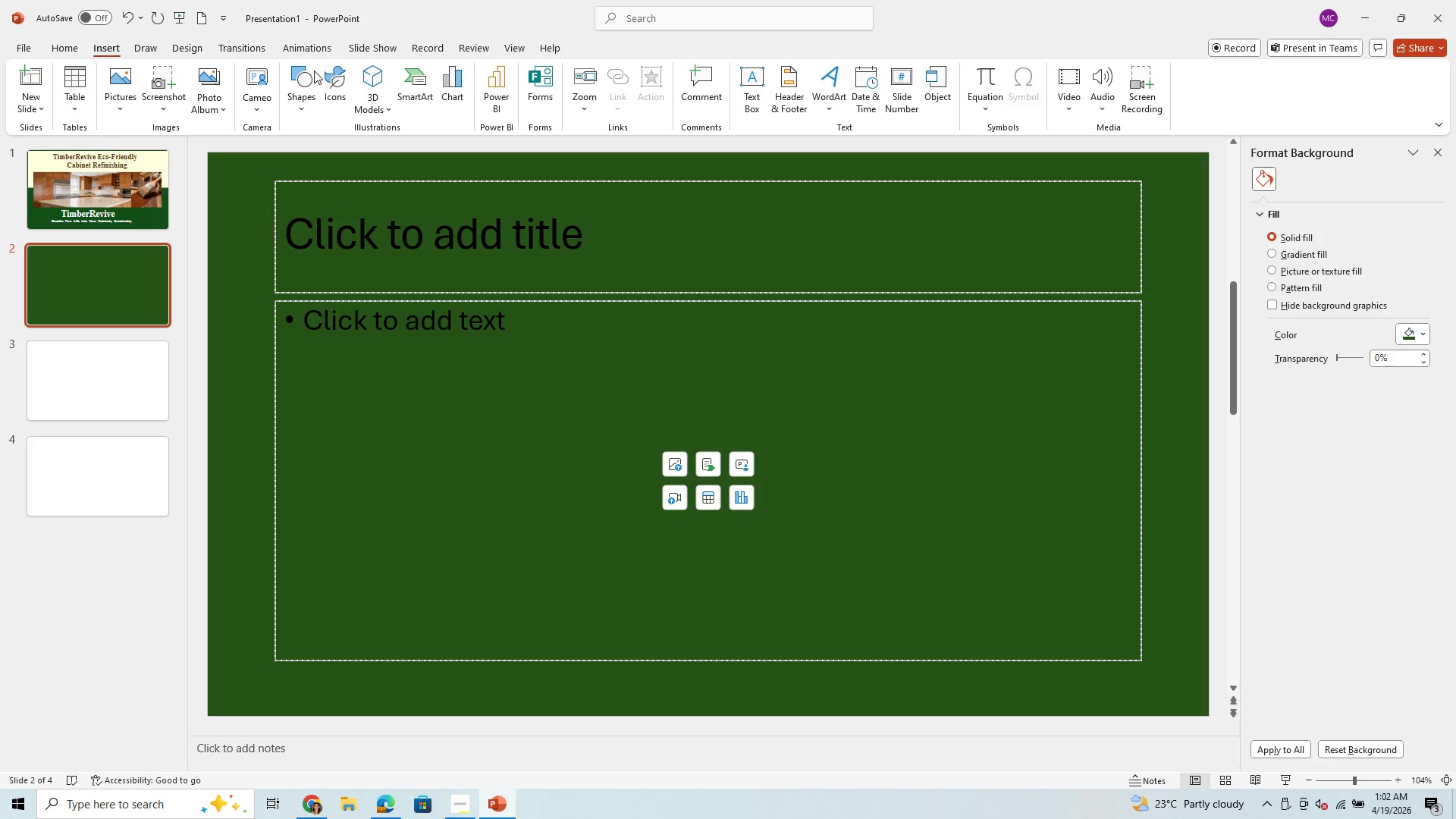 
left_click([300, 74])
 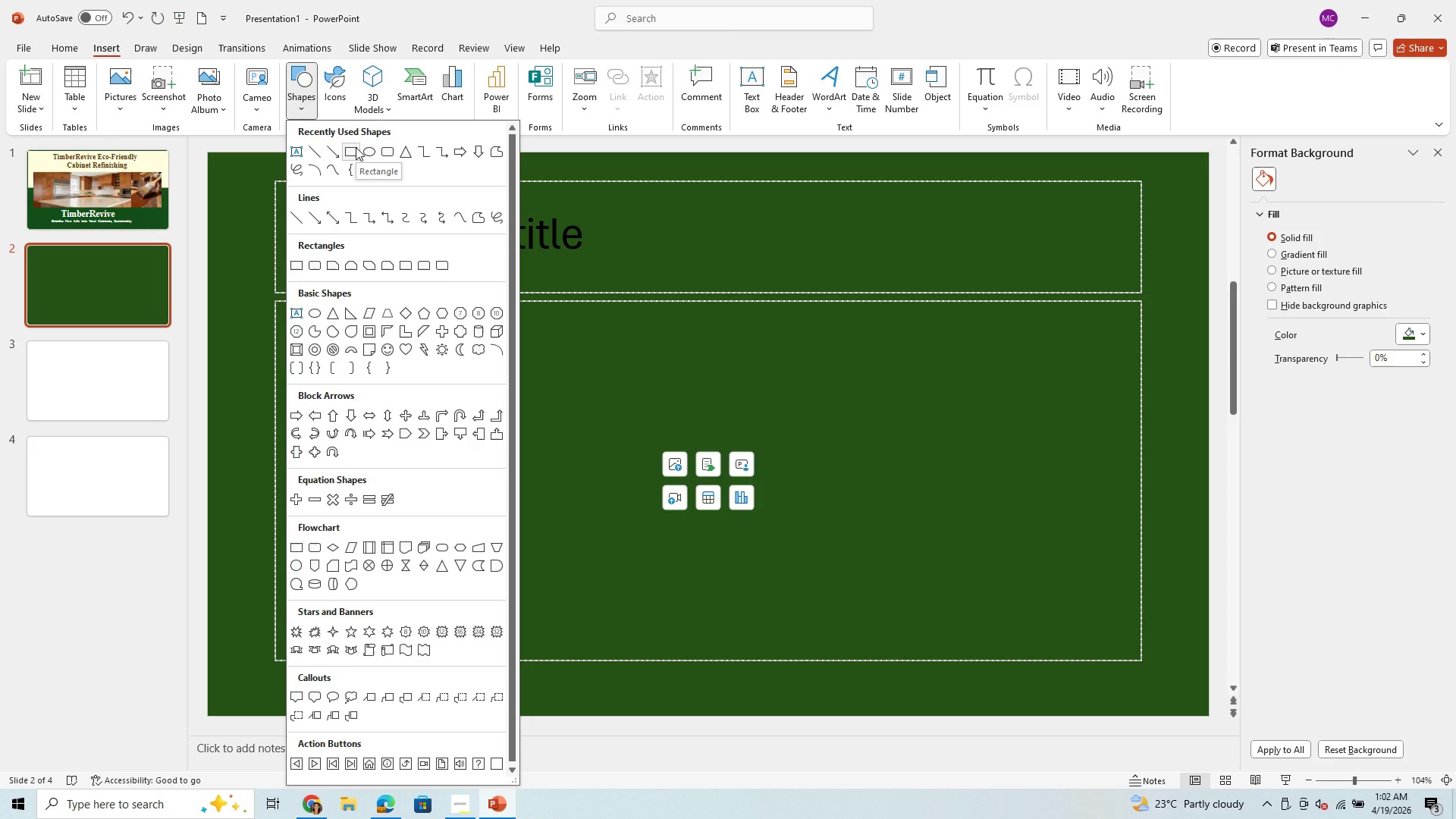 
left_click([356, 147])
 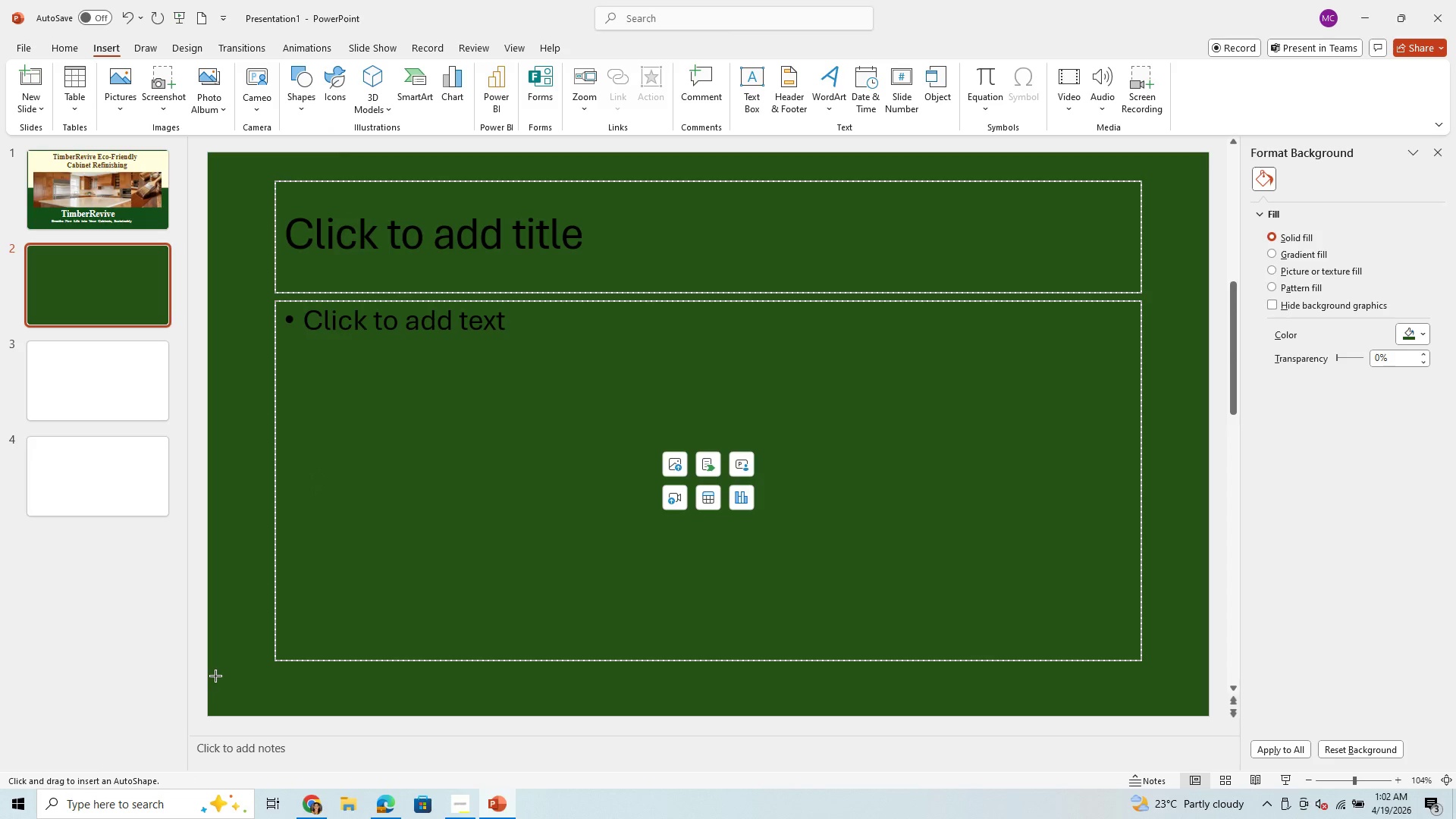 
left_click_drag(start_coordinate=[209, 677], to_coordinate=[1213, 736])
 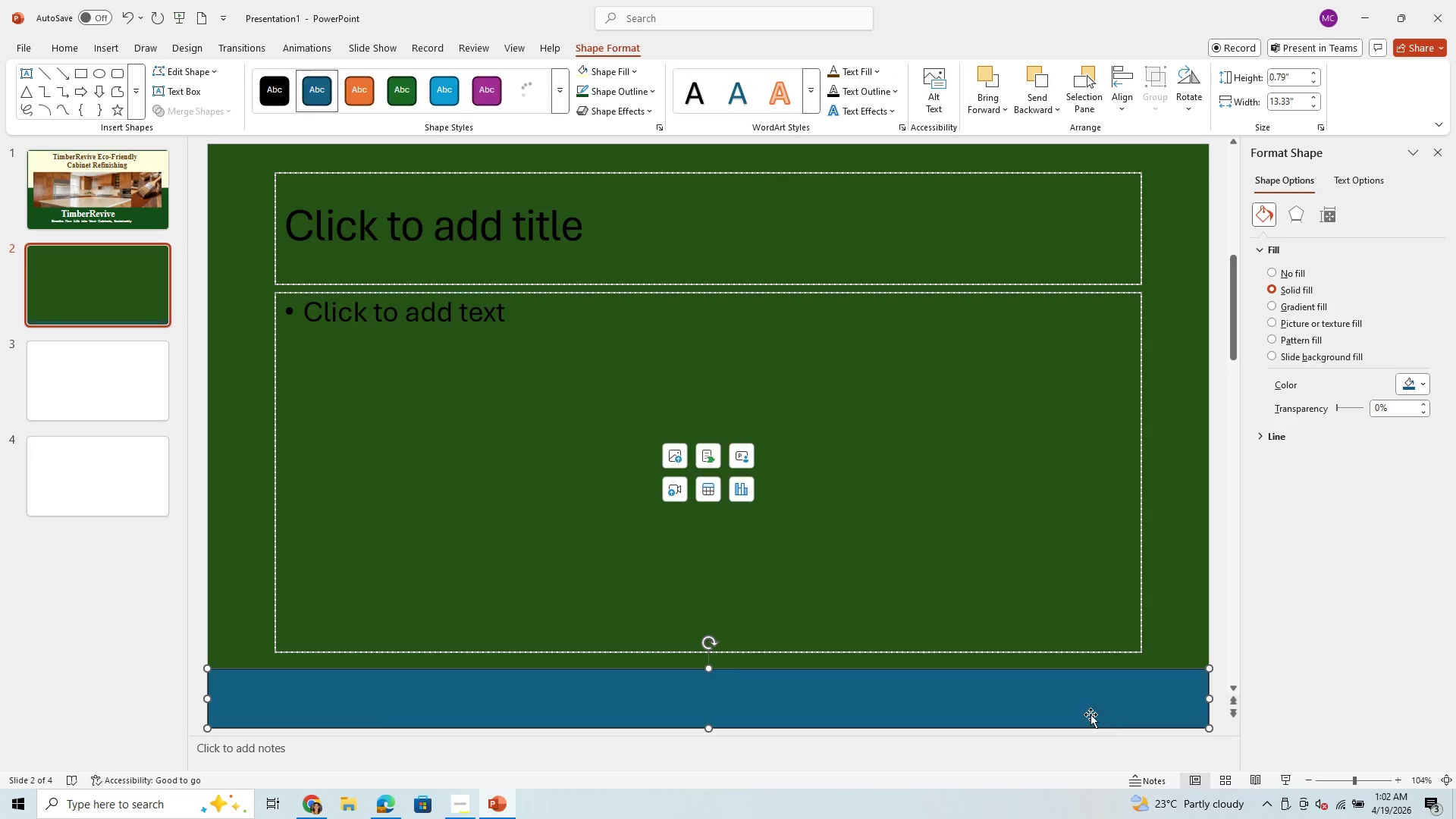 
left_click_drag(start_coordinate=[1090, 712], to_coordinate=[1086, 692])
 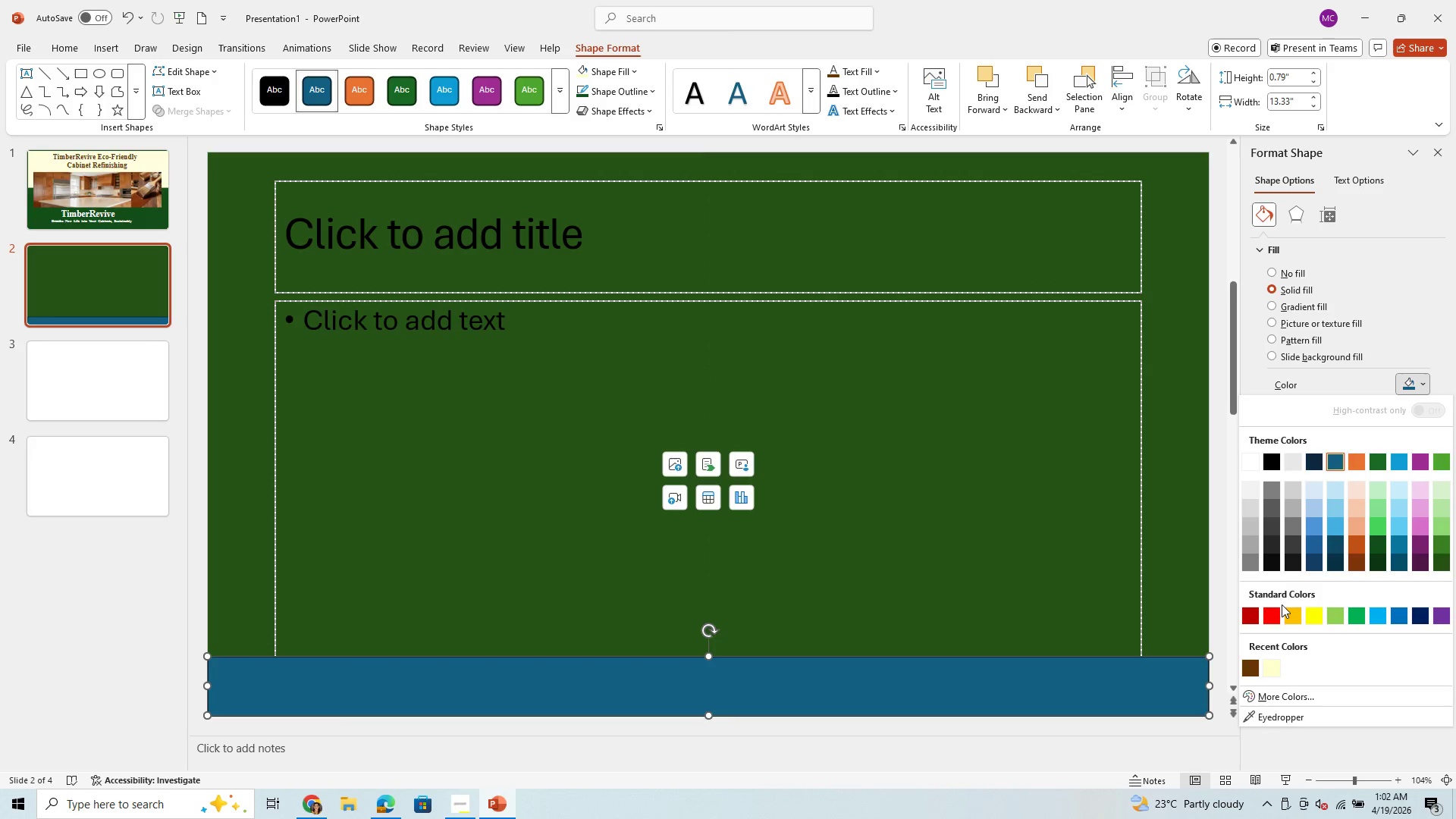 
left_click([1266, 673])
 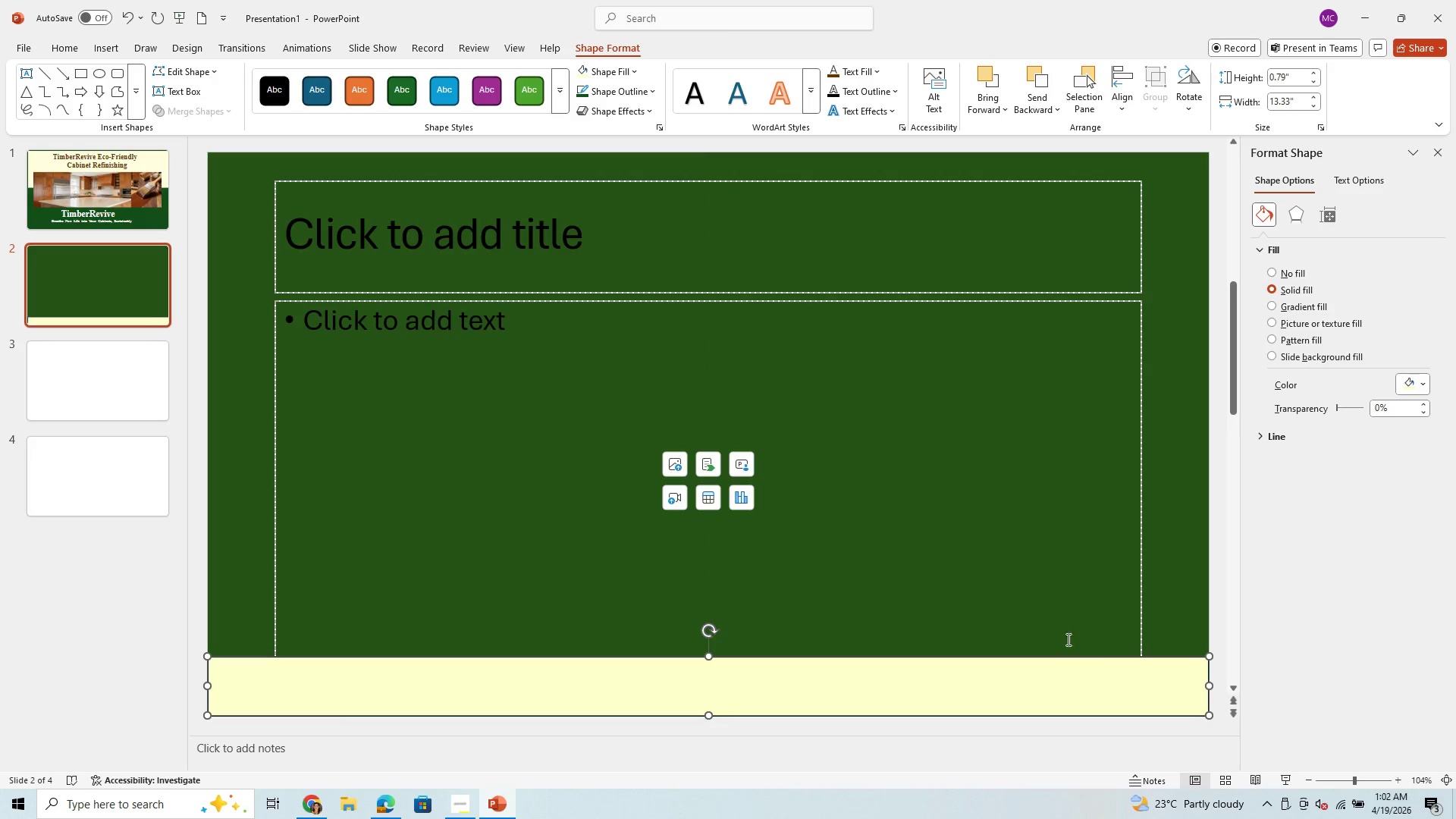 
left_click([1025, 617])
 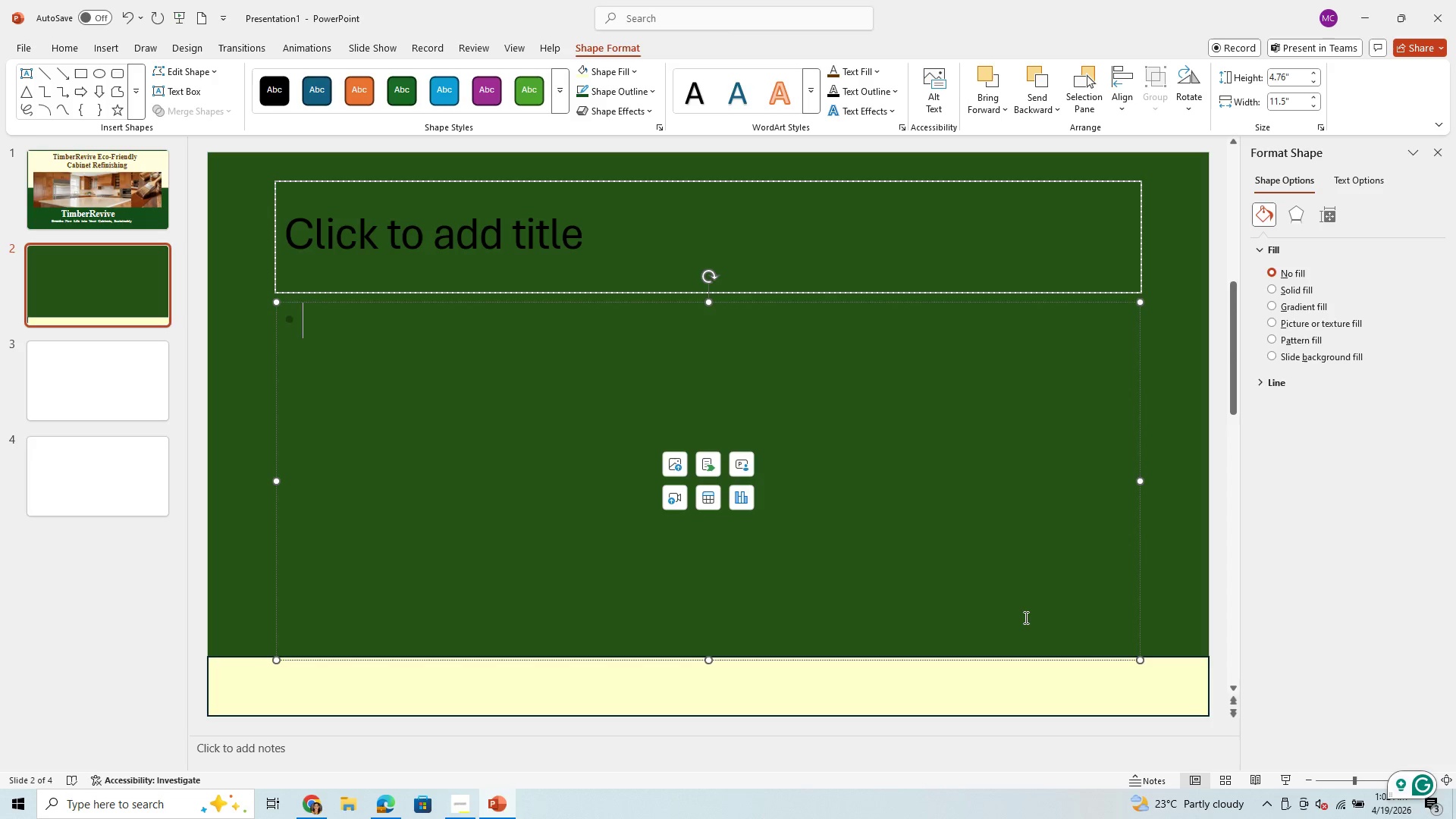 
wait(6.03)
 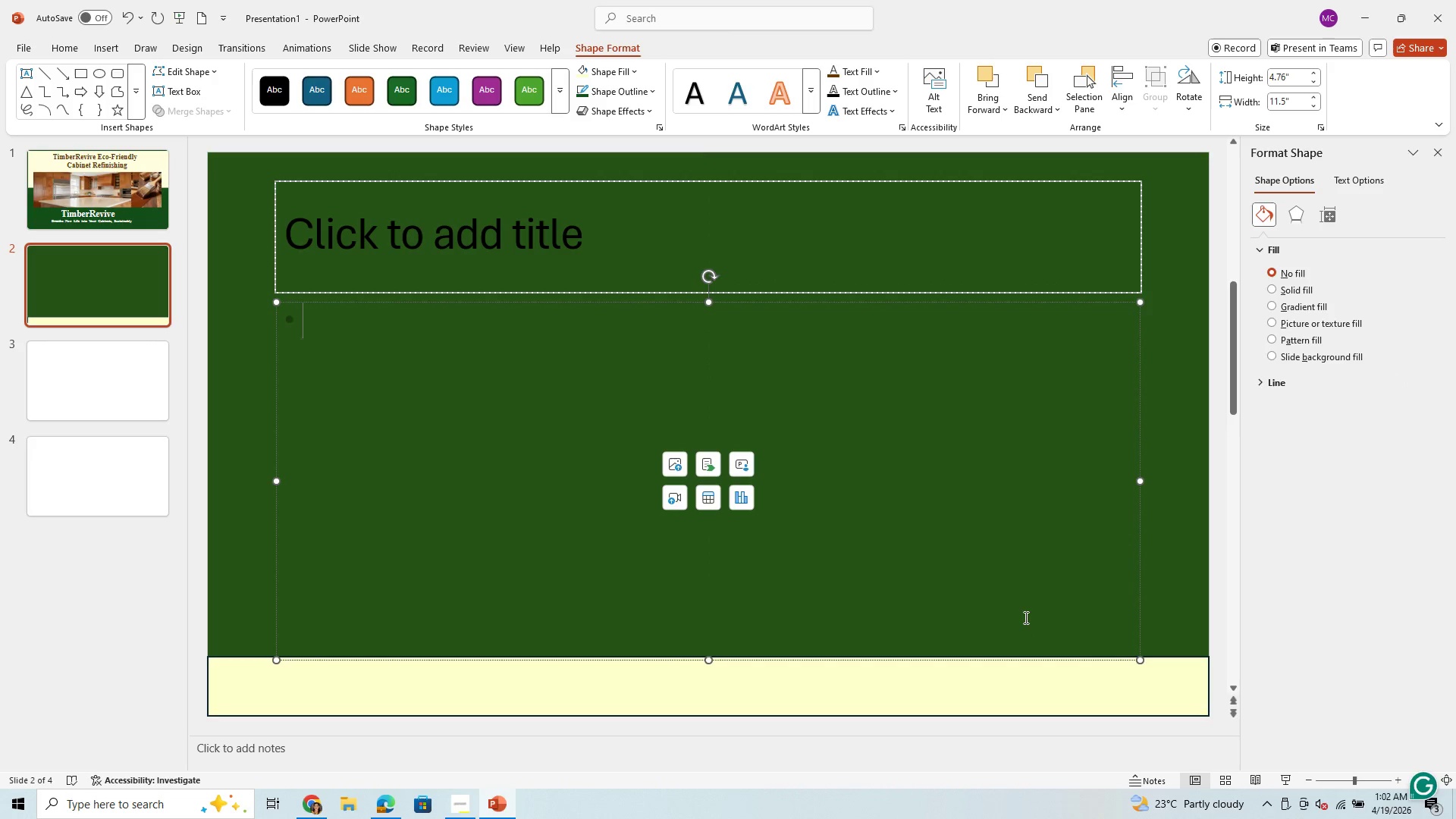 
left_click([1165, 275])
 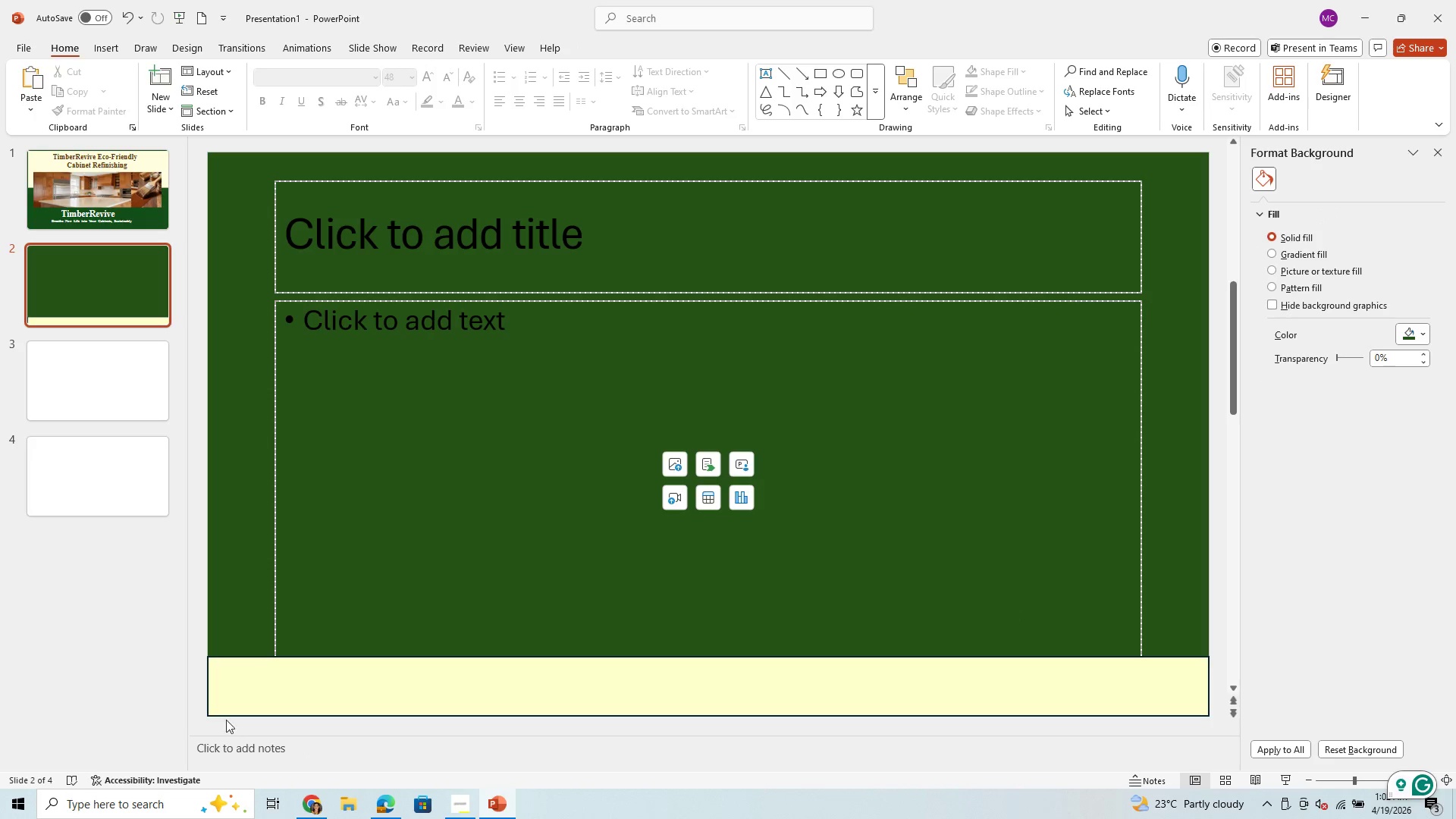 
left_click([241, 592])
 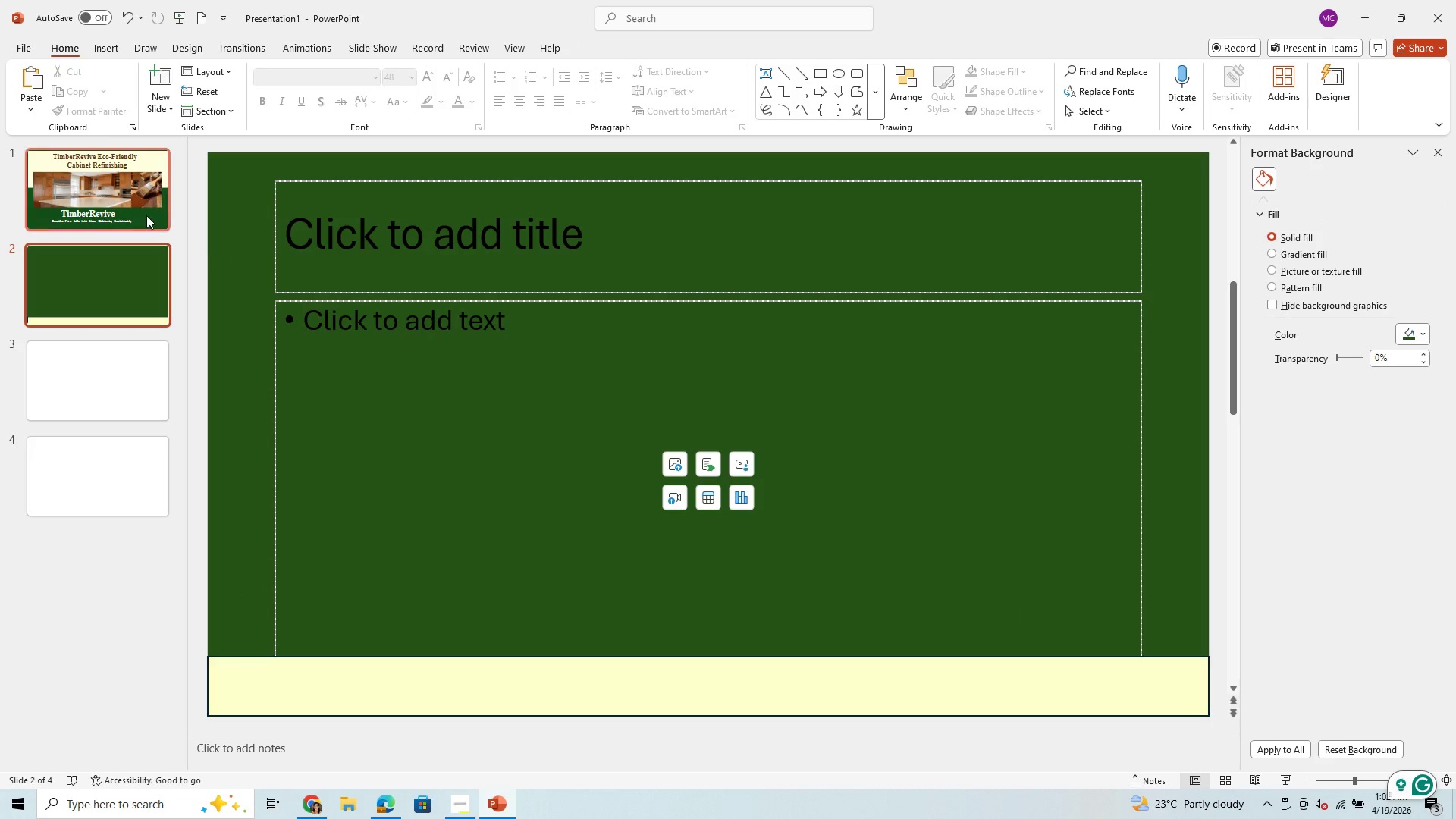 
left_click([148, 153])
 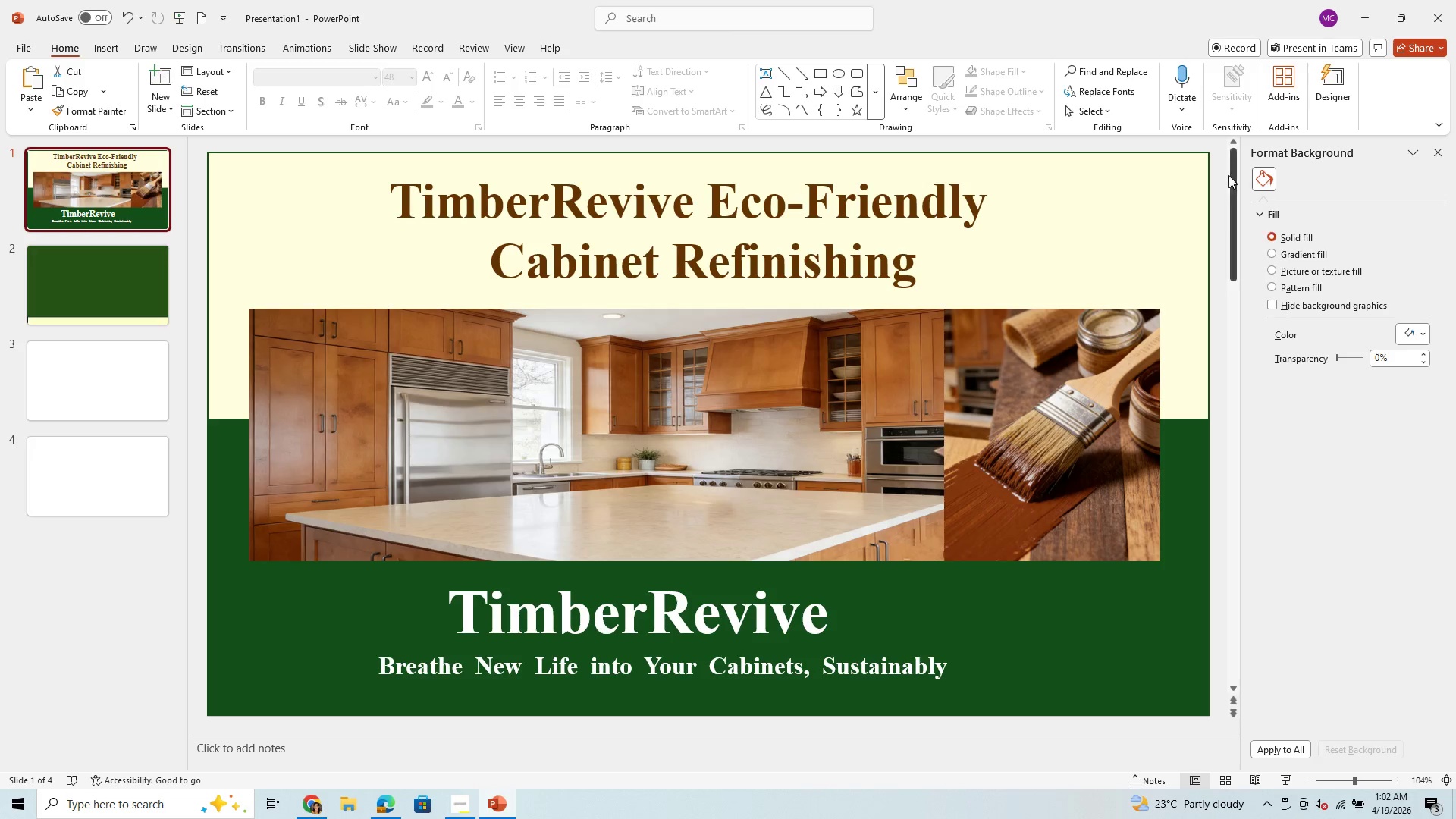 
wait(5.7)
 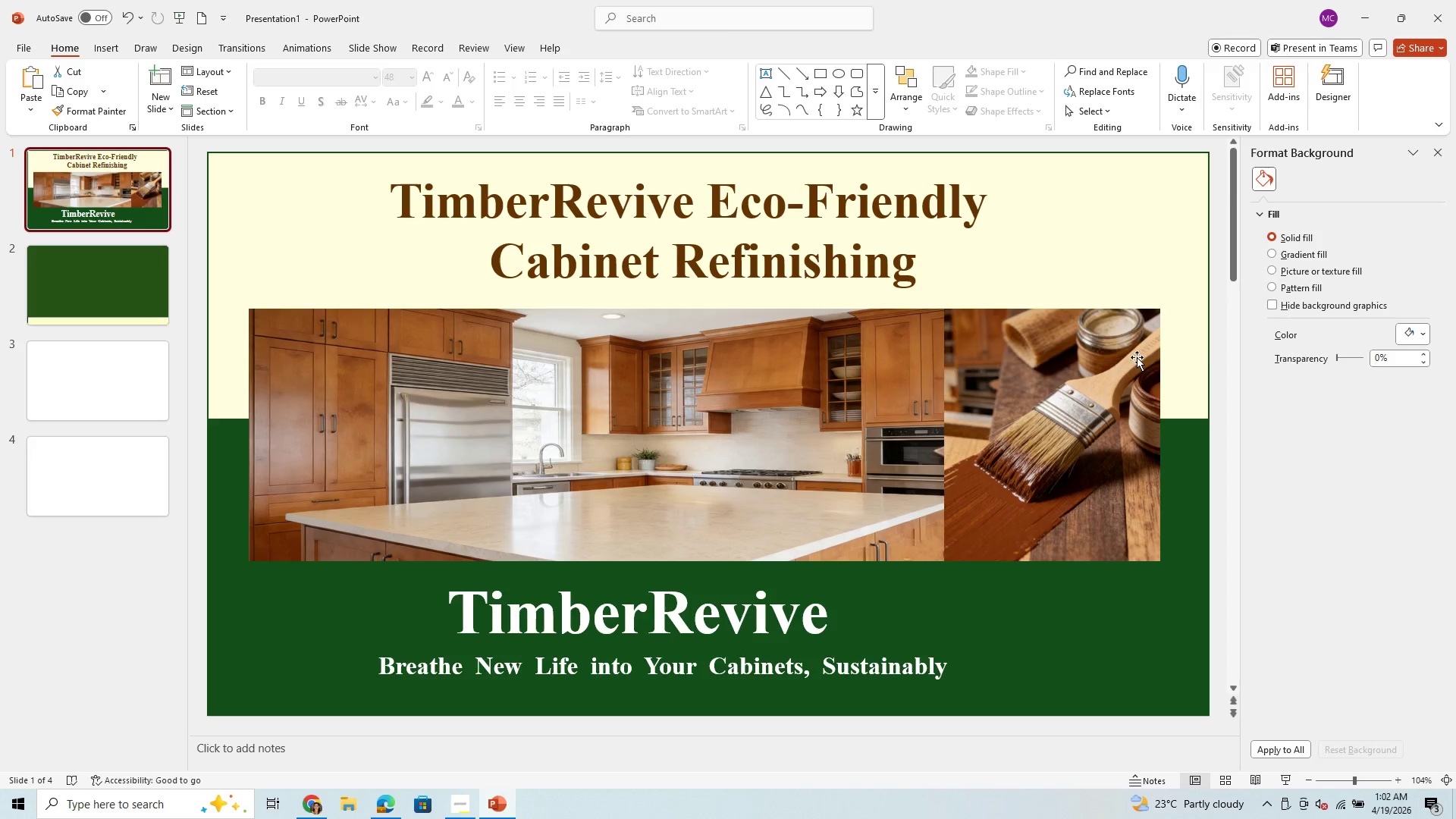 
left_click([1188, 231])
 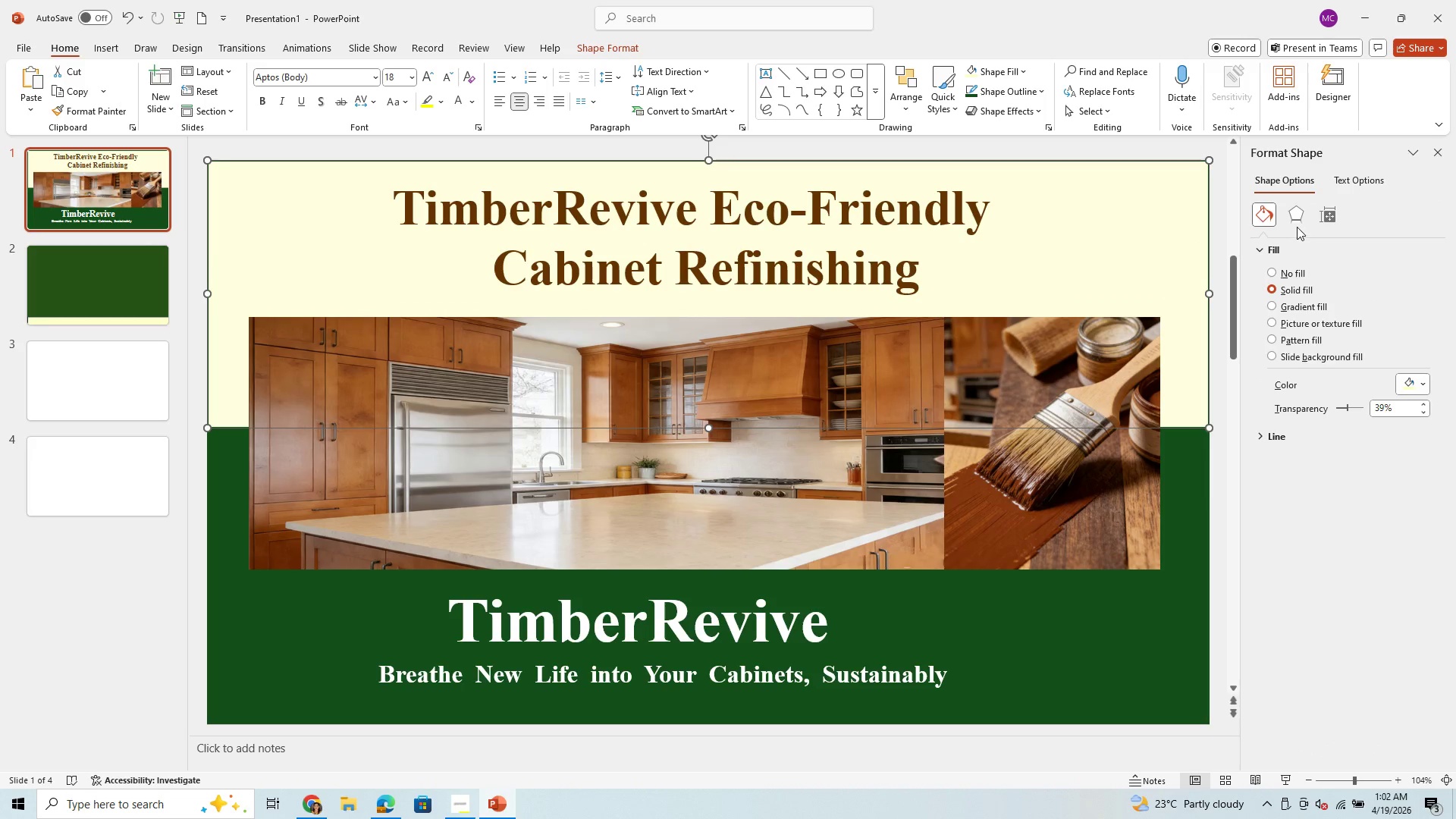 
wait(6.83)
 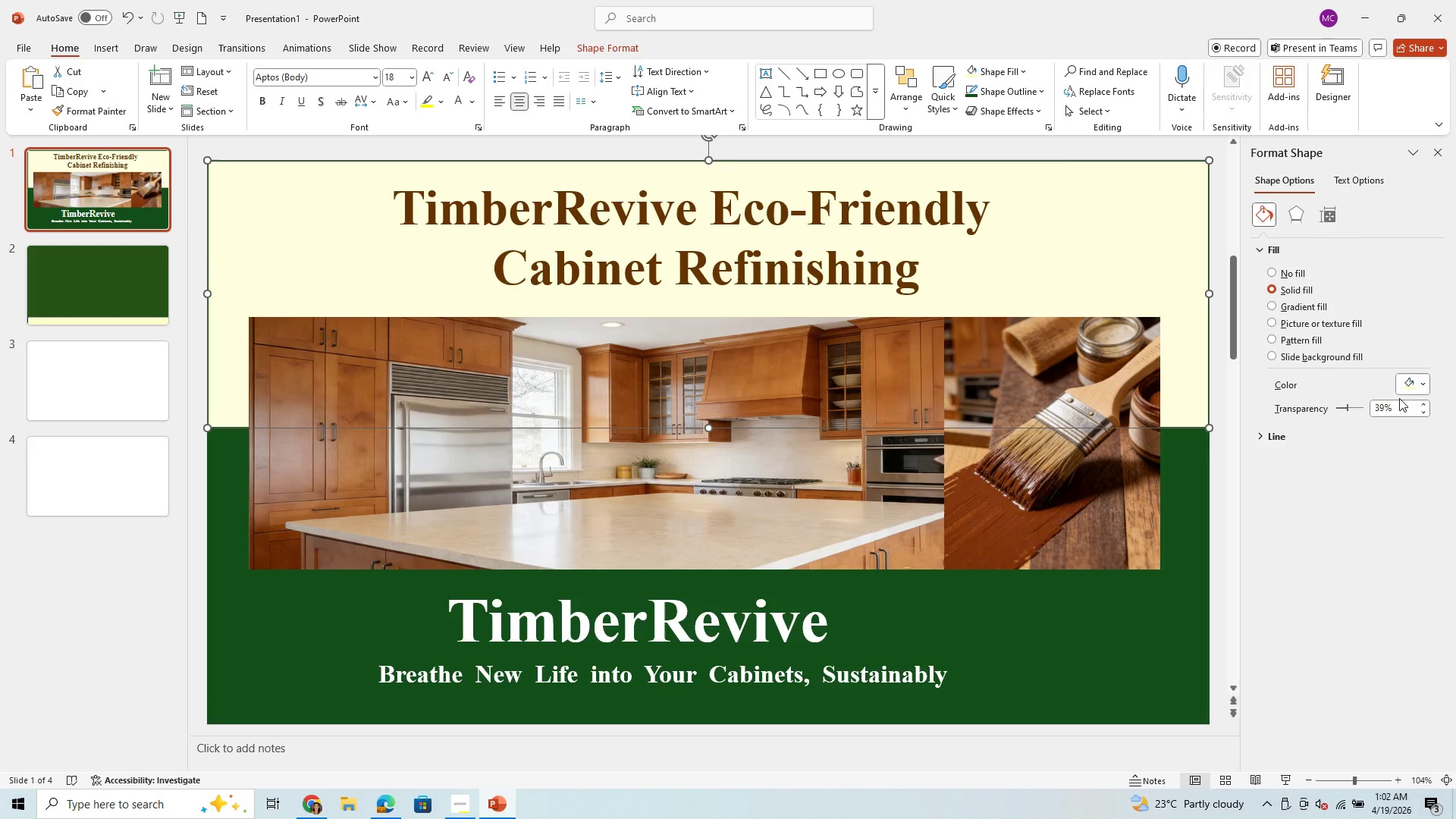 
left_click([1261, 437])
 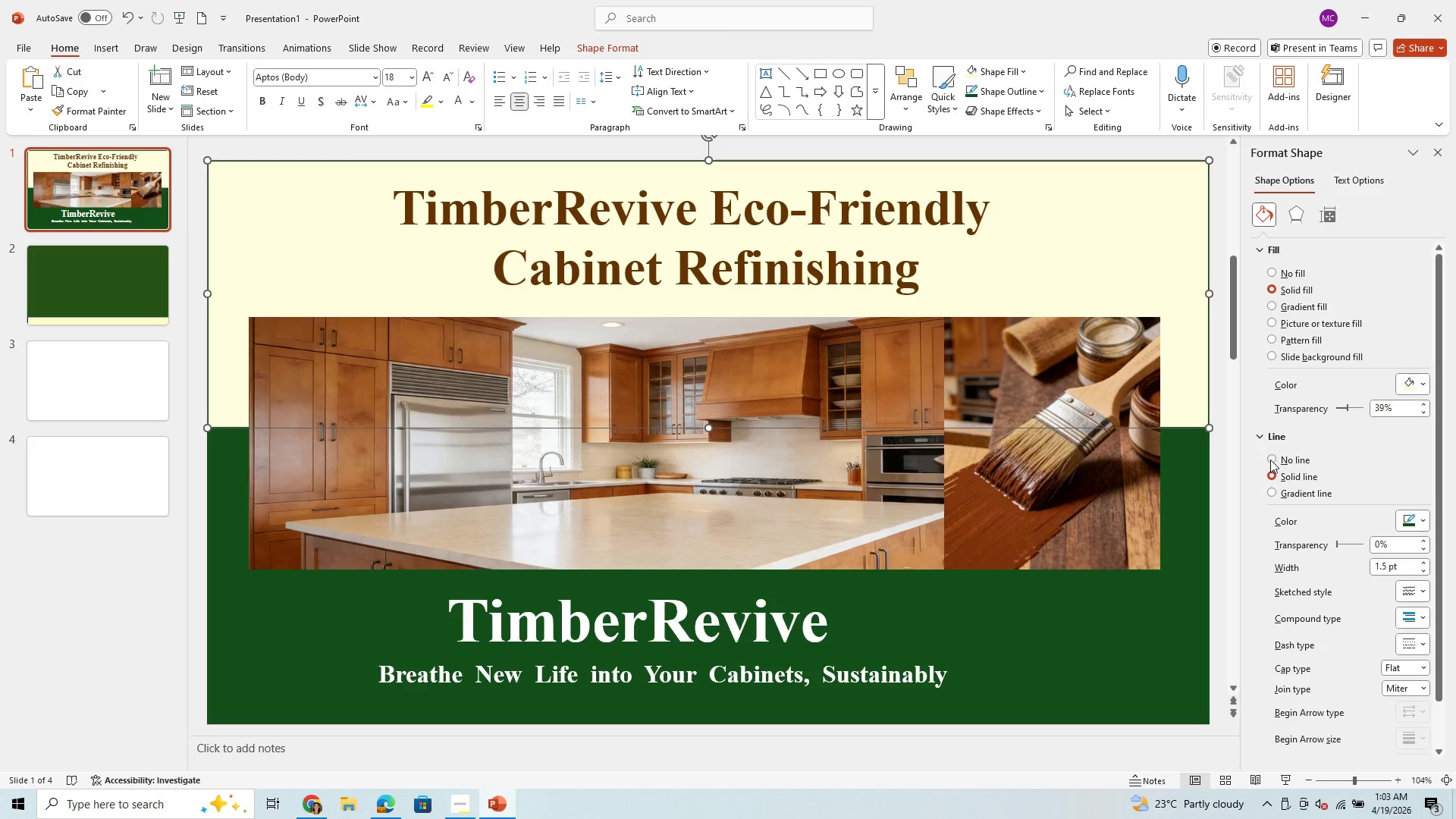 
left_click([1276, 462])
 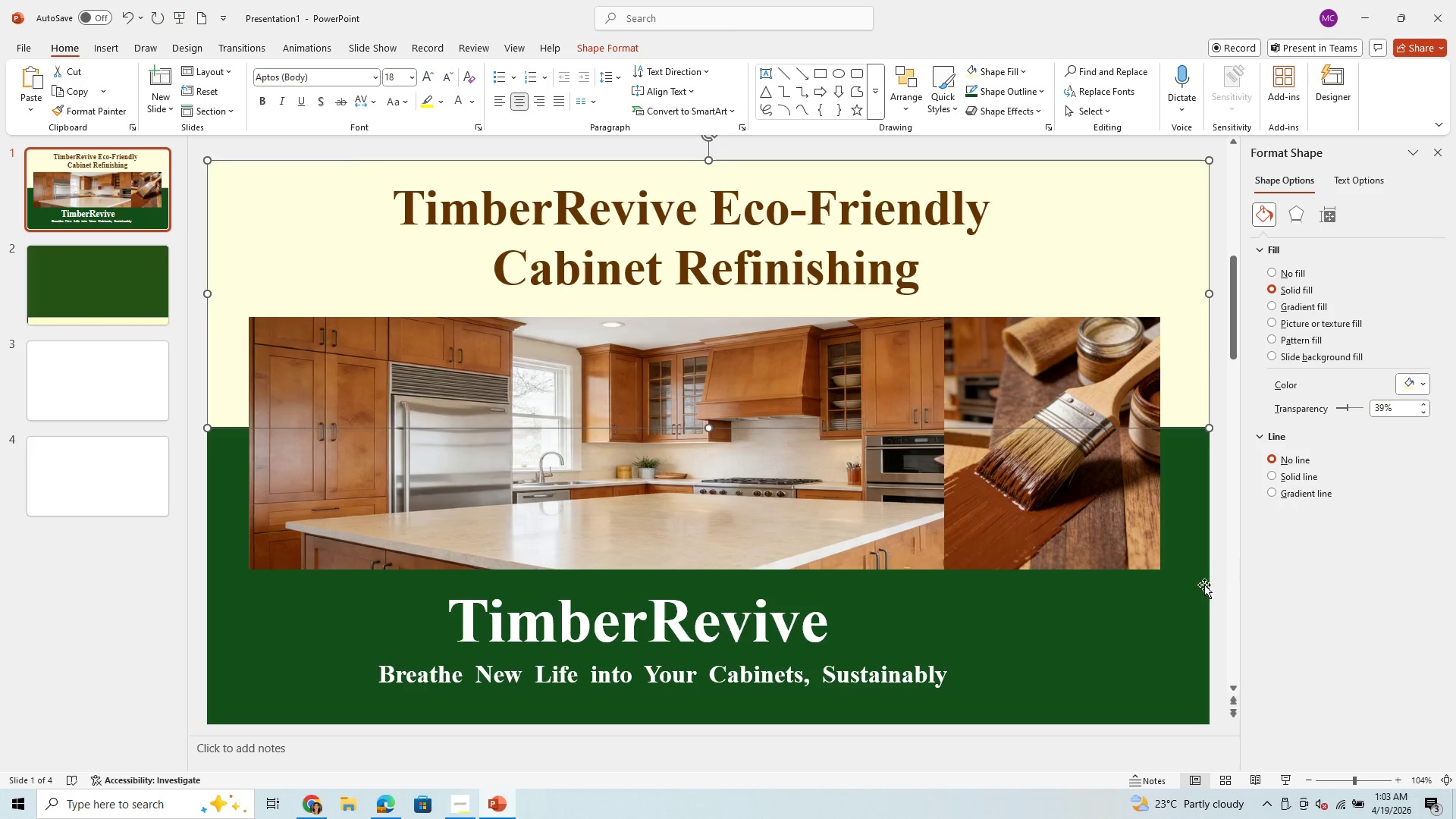 
left_click([1172, 629])
 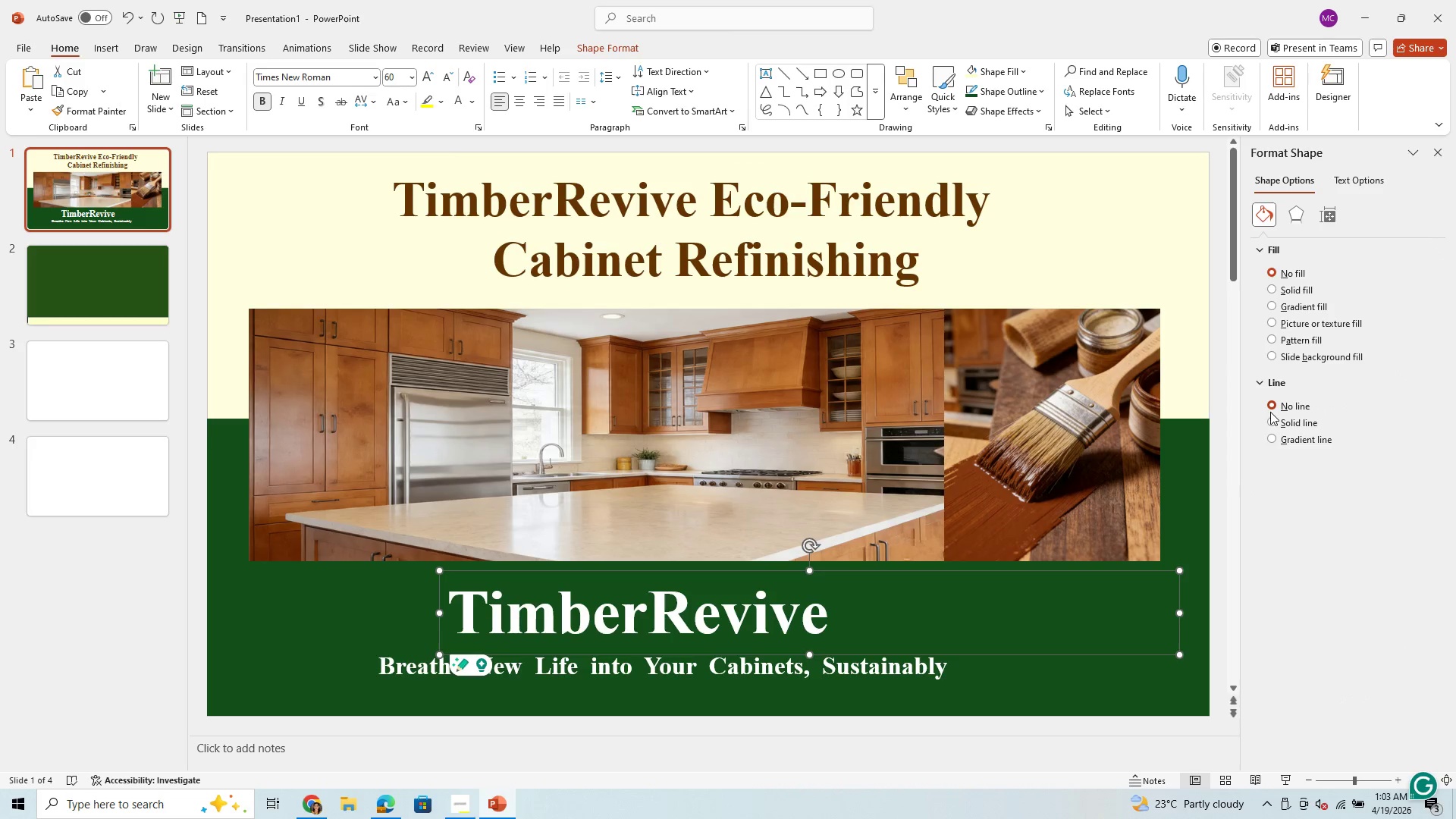 
left_click([1207, 457])
 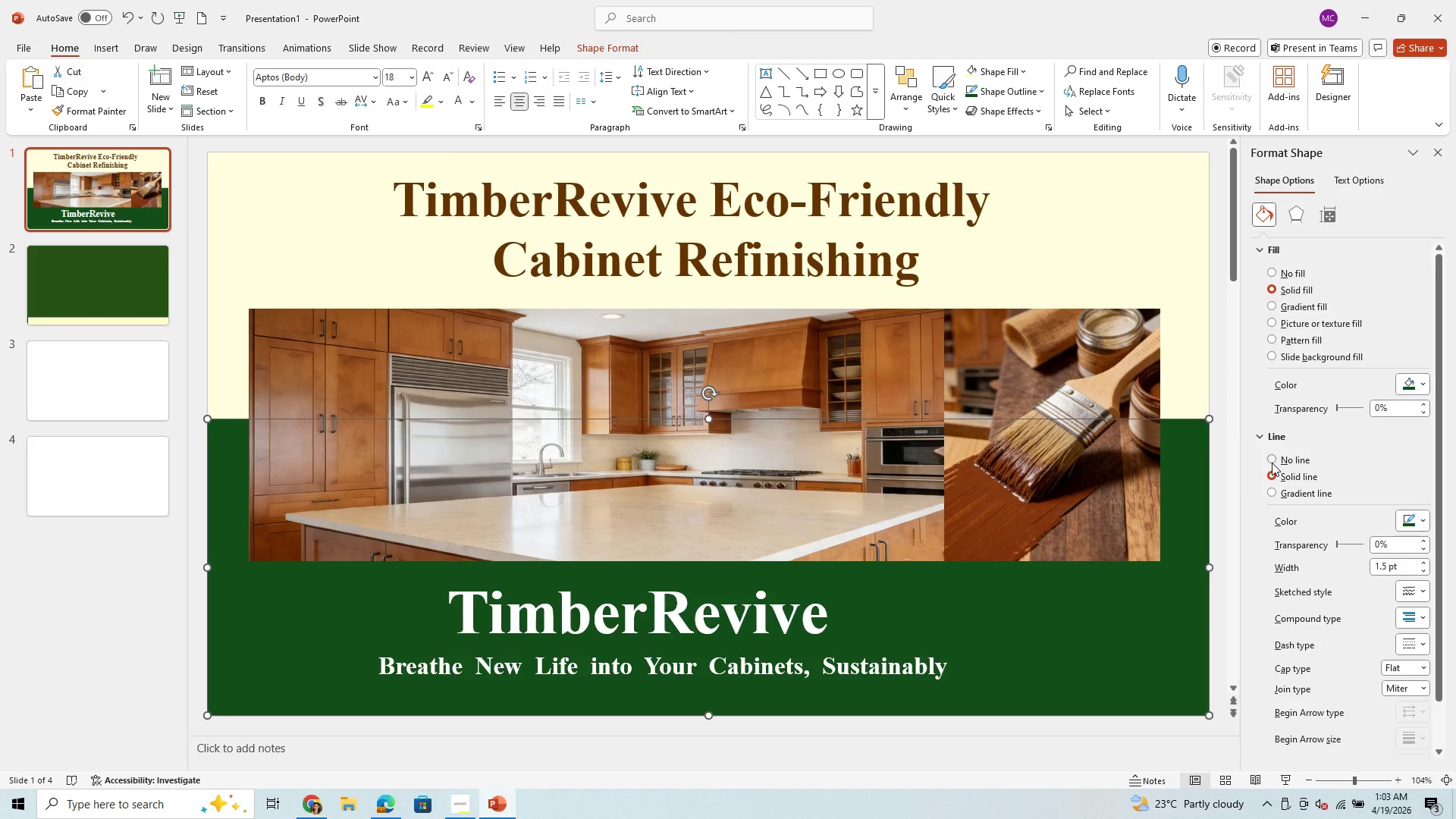 
left_click([1272, 463])
 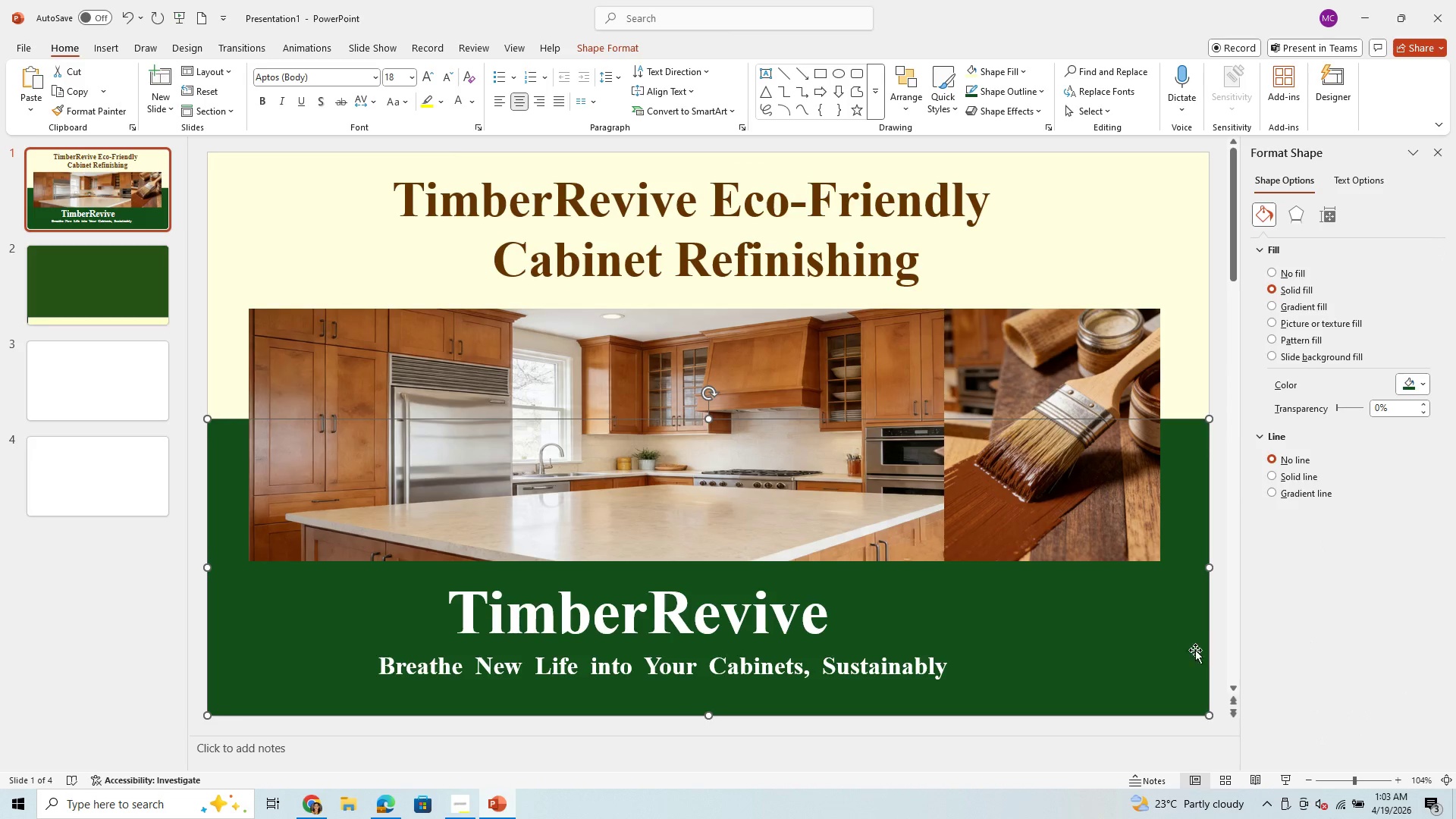 
left_click([1191, 679])
 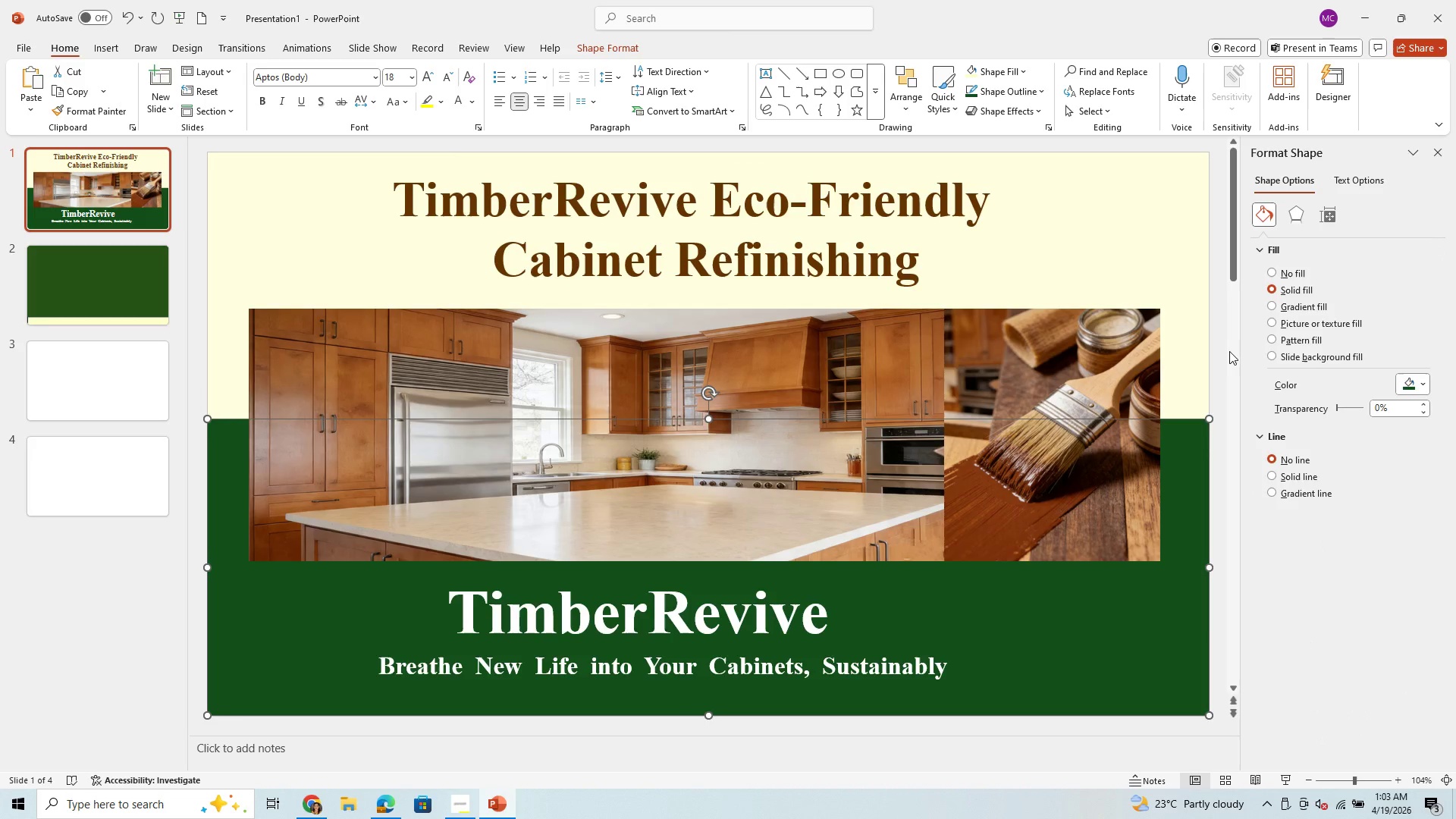 
left_click([1220, 351])
 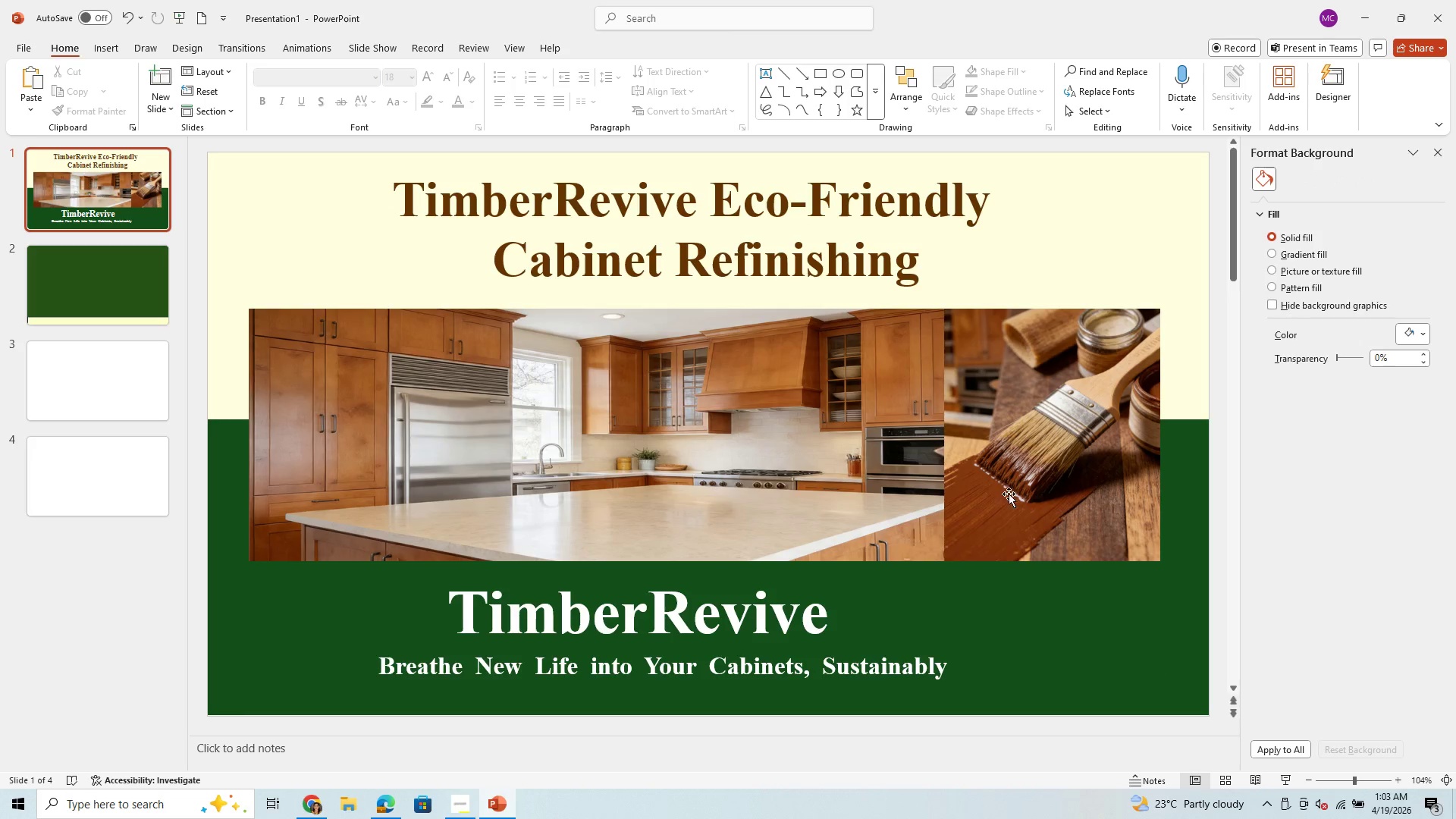 
wait(10.45)
 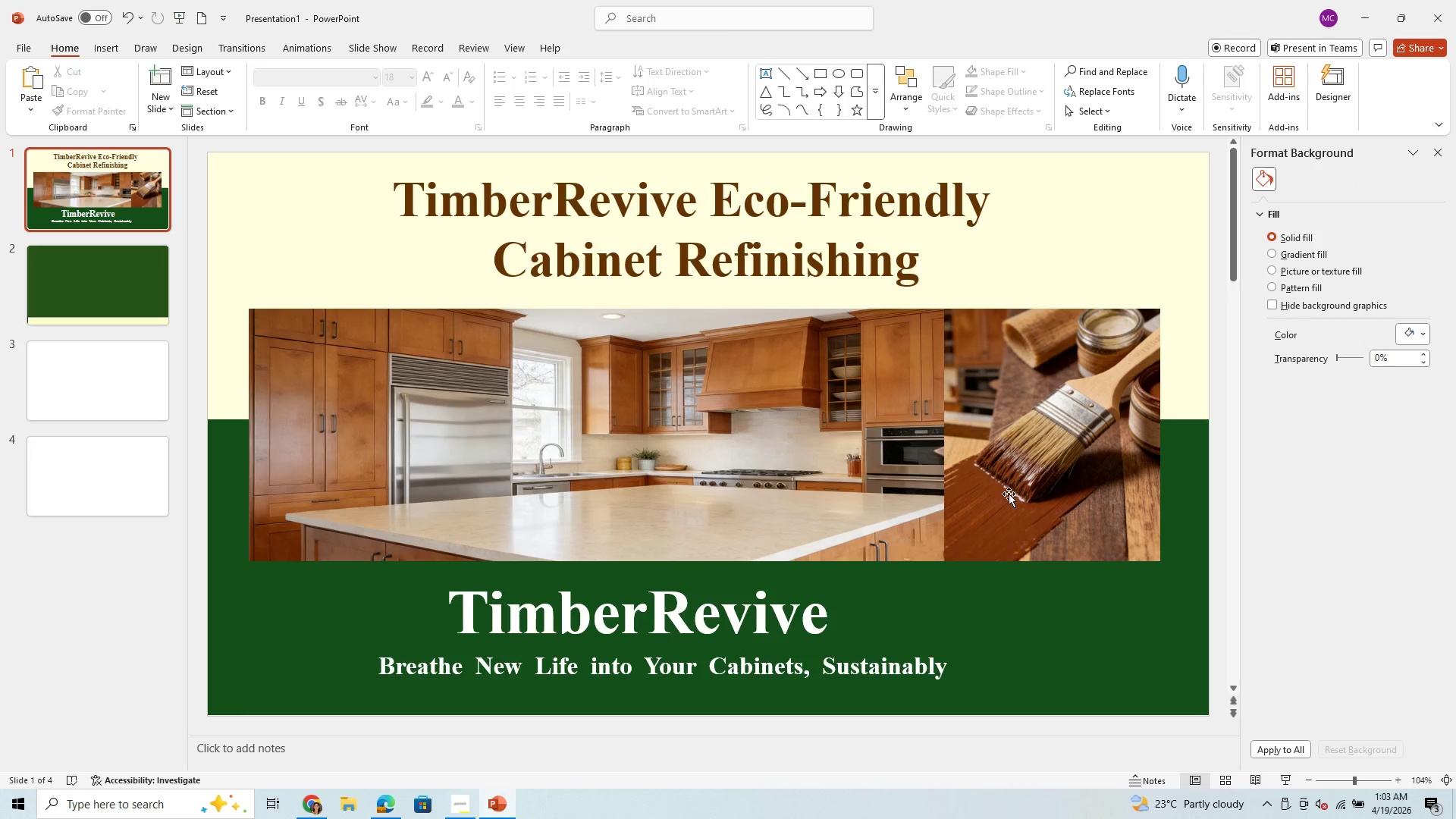 
left_click([649, 486])
 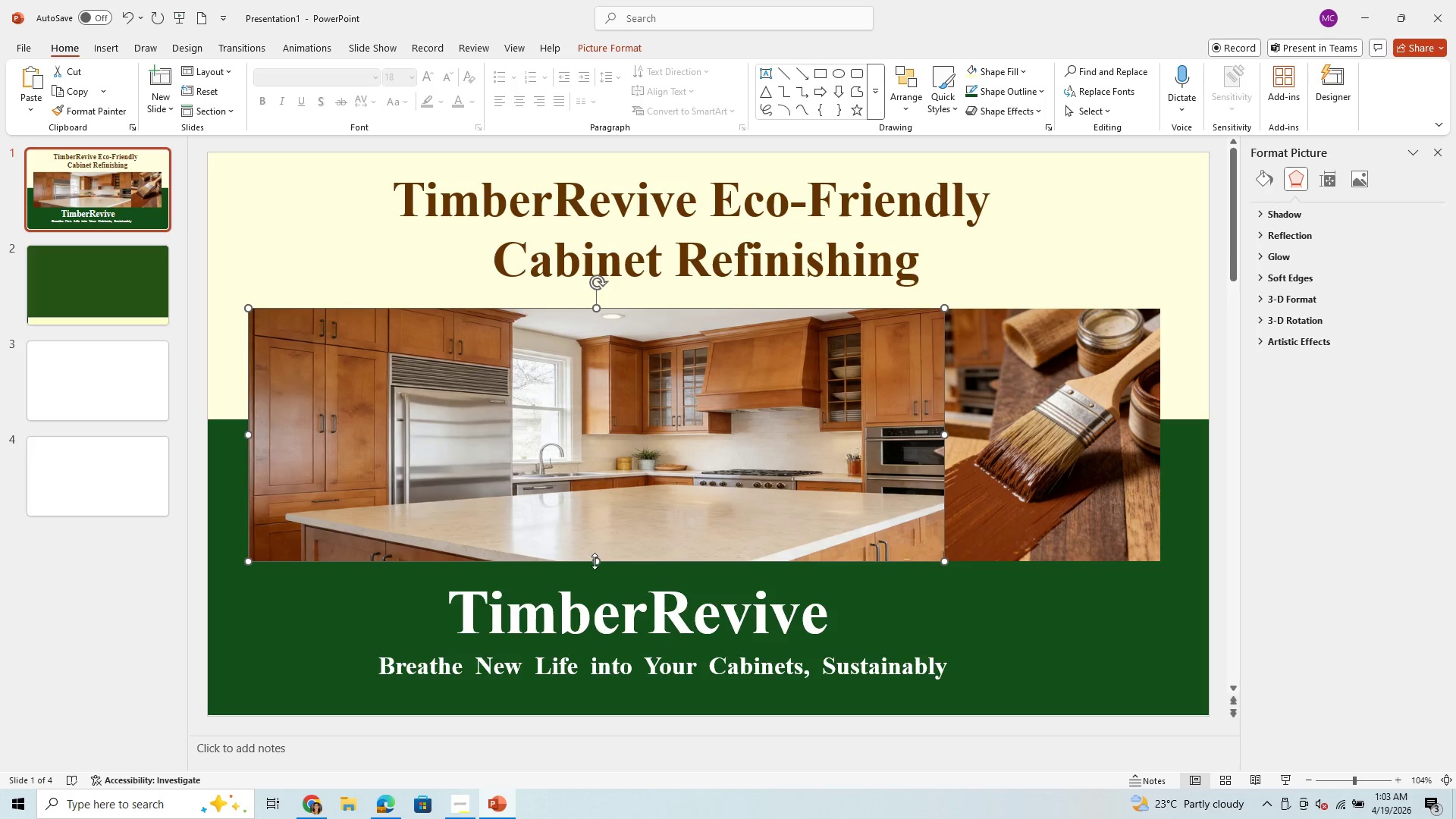 
left_click_drag(start_coordinate=[594, 558], to_coordinate=[601, 538])
 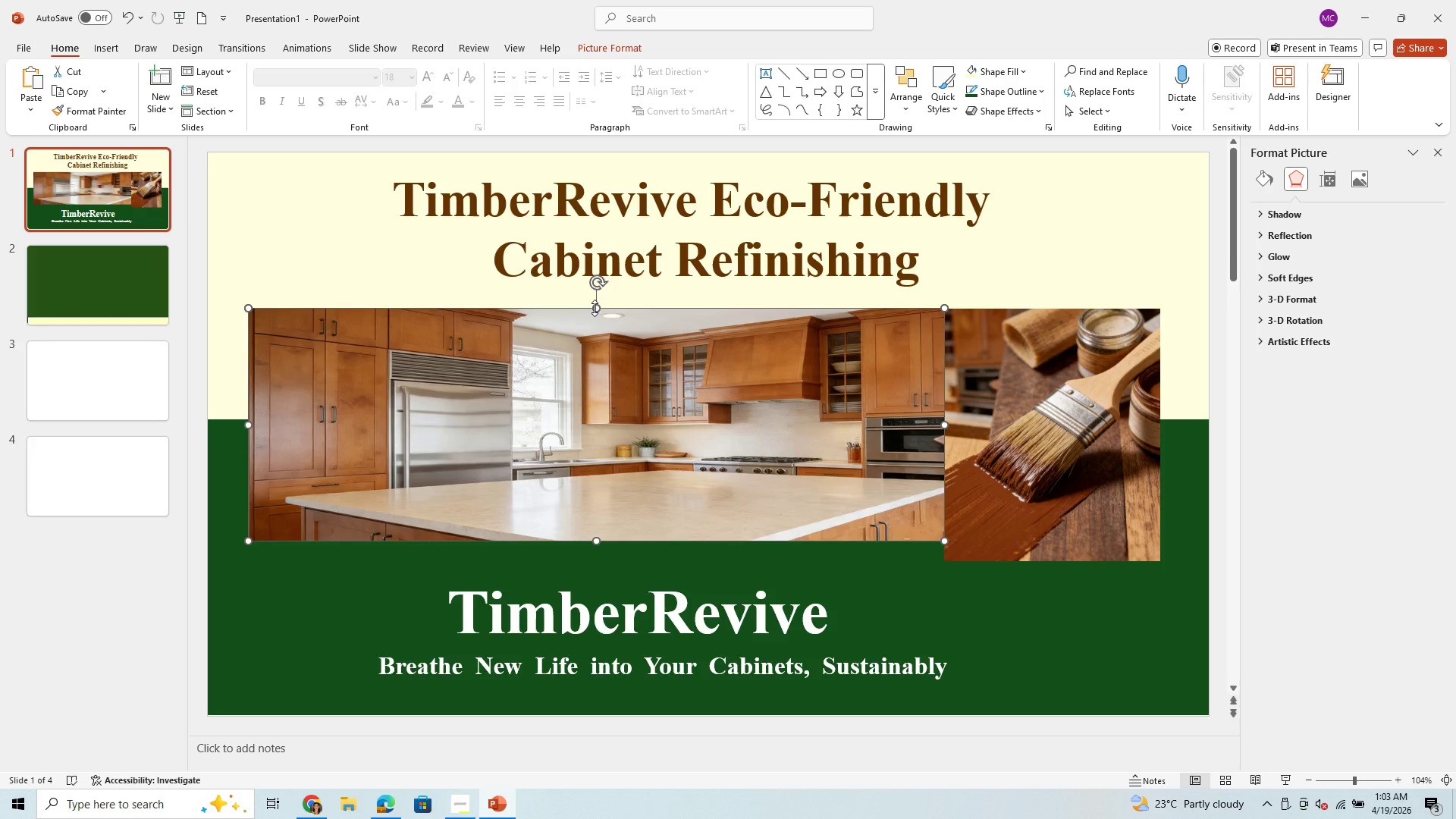 
left_click_drag(start_coordinate=[595, 305], to_coordinate=[596, 322])
 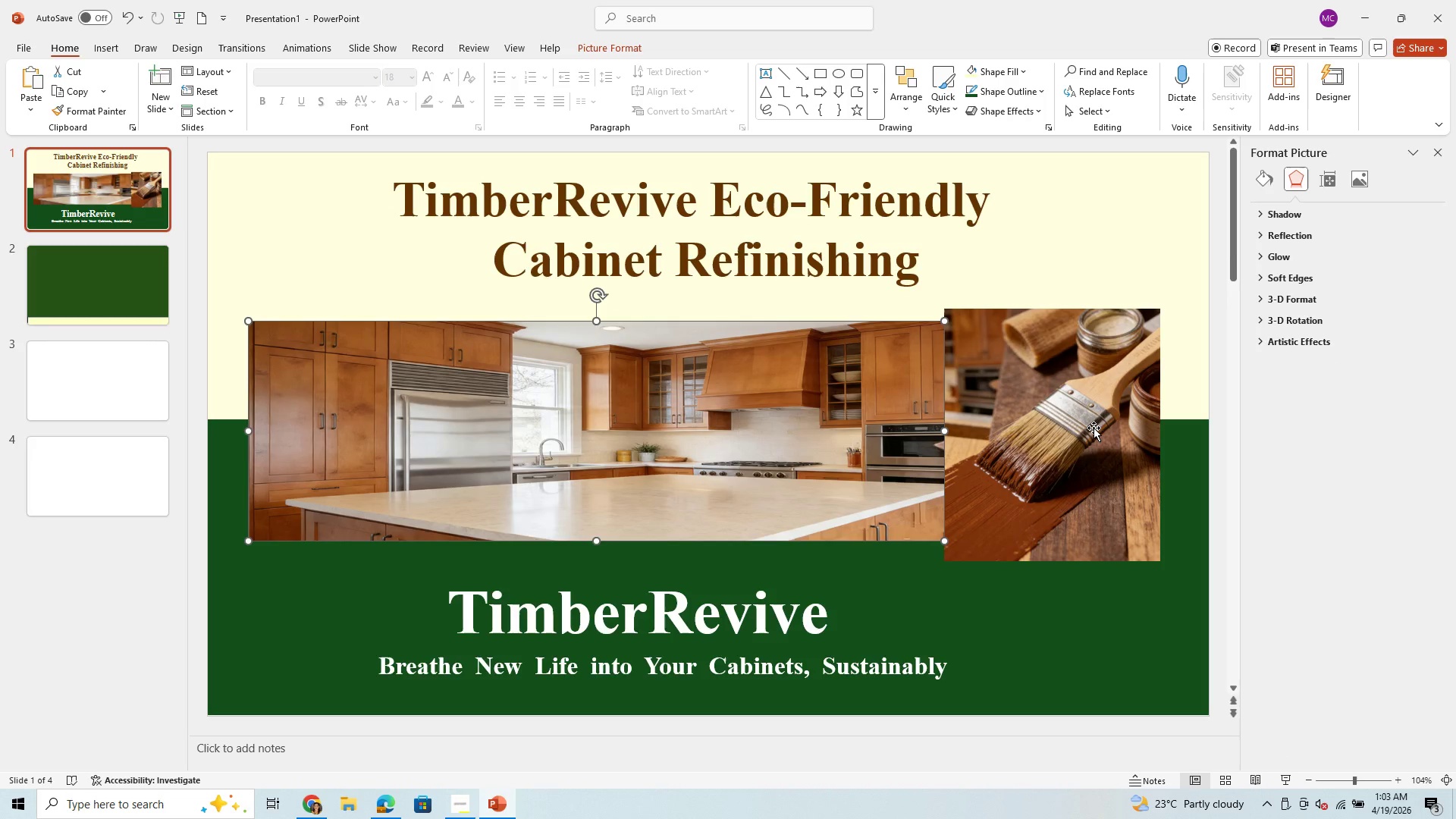 
left_click([1094, 428])
 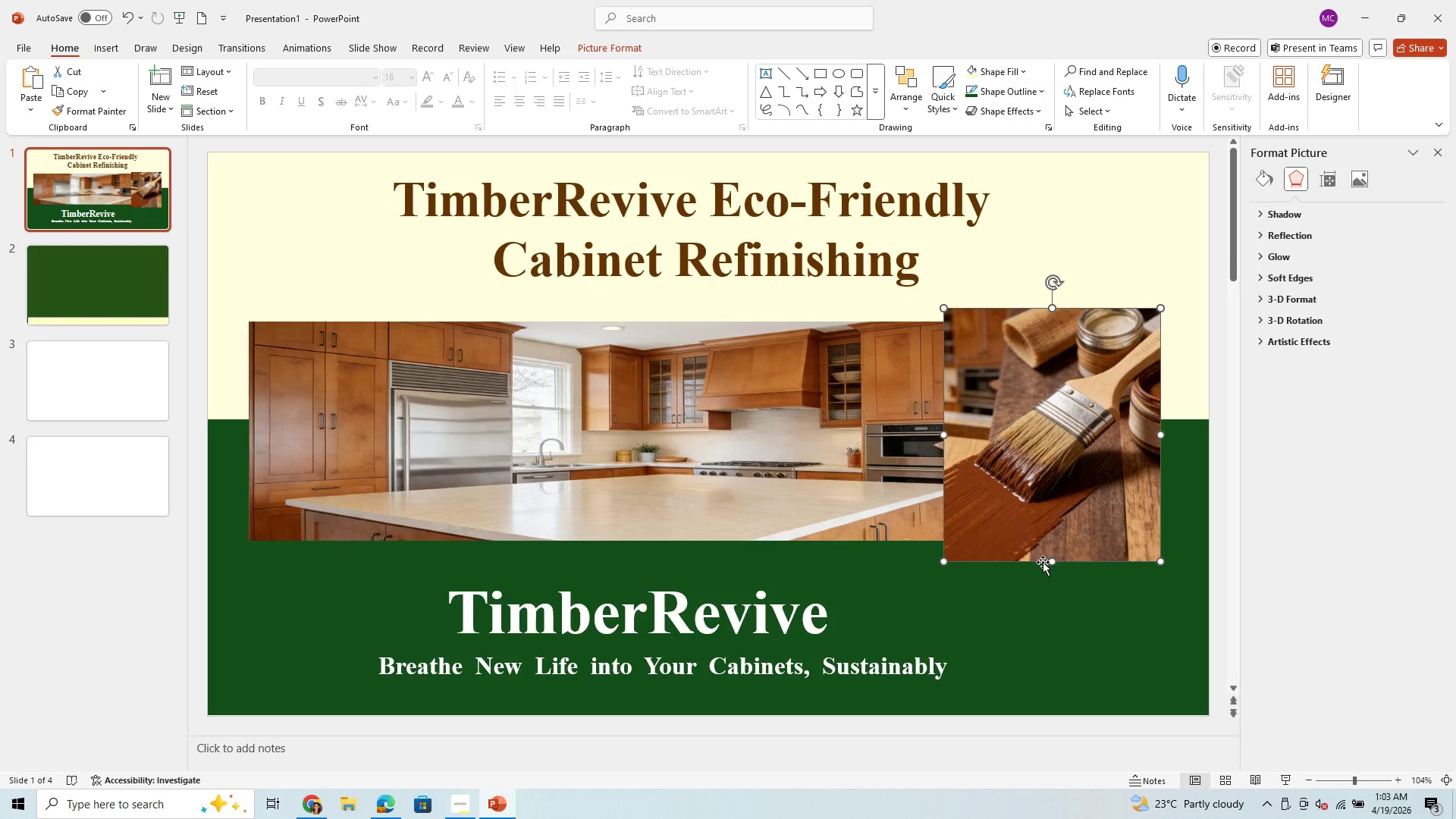 
left_click_drag(start_coordinate=[1055, 561], to_coordinate=[1060, 539])
 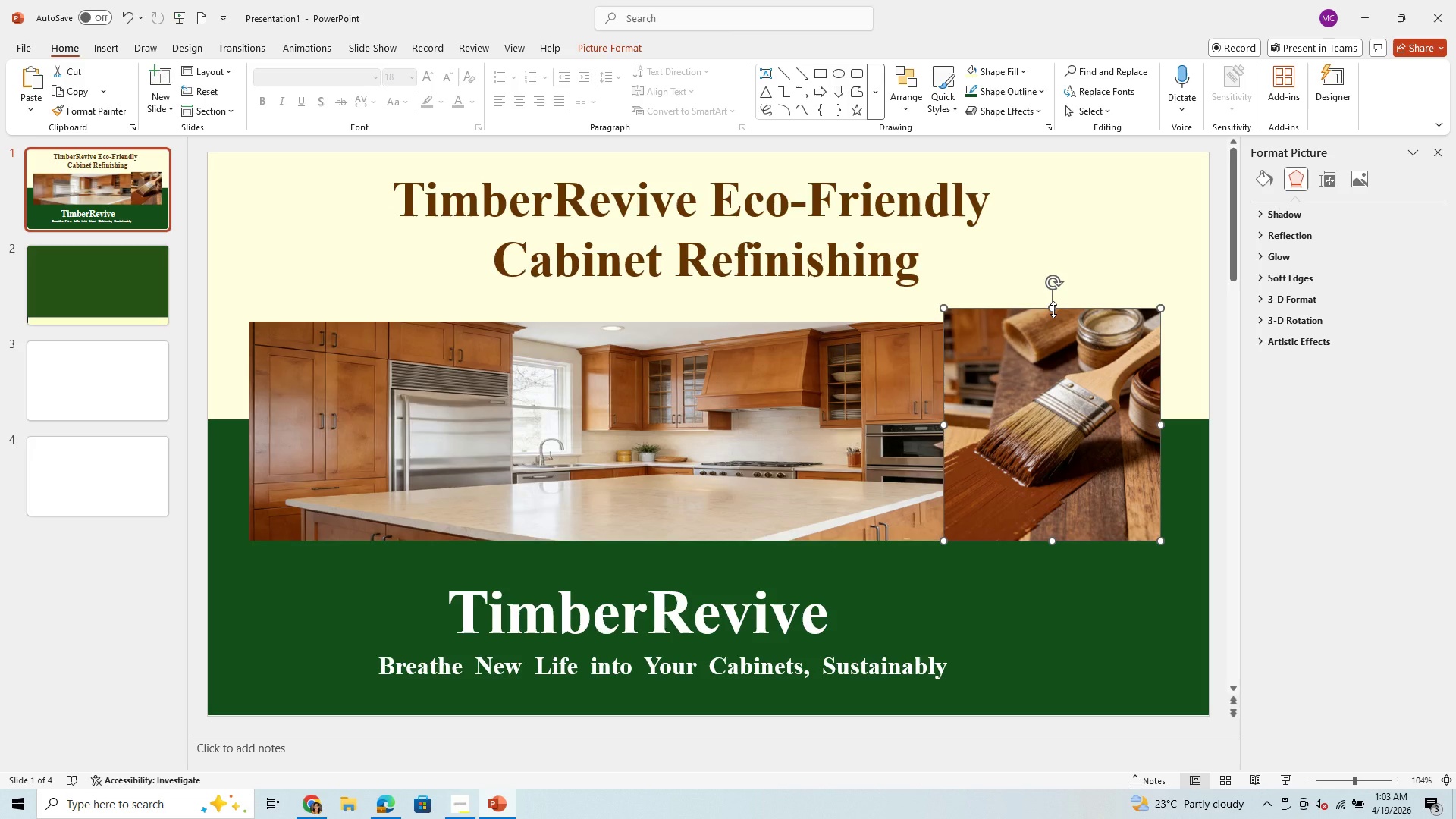 
left_click_drag(start_coordinate=[1053, 309], to_coordinate=[1059, 319])
 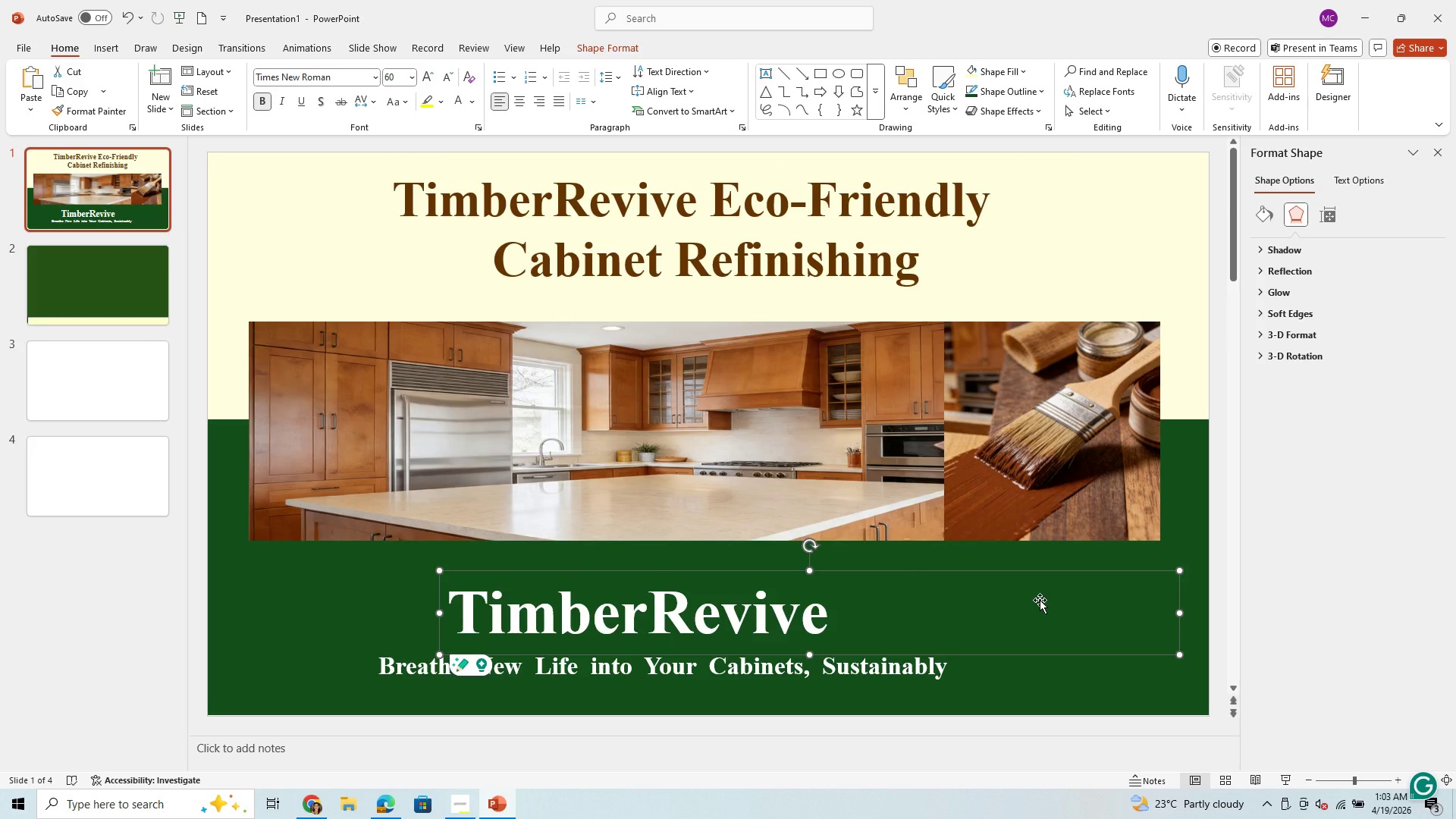 
wait(6.12)
 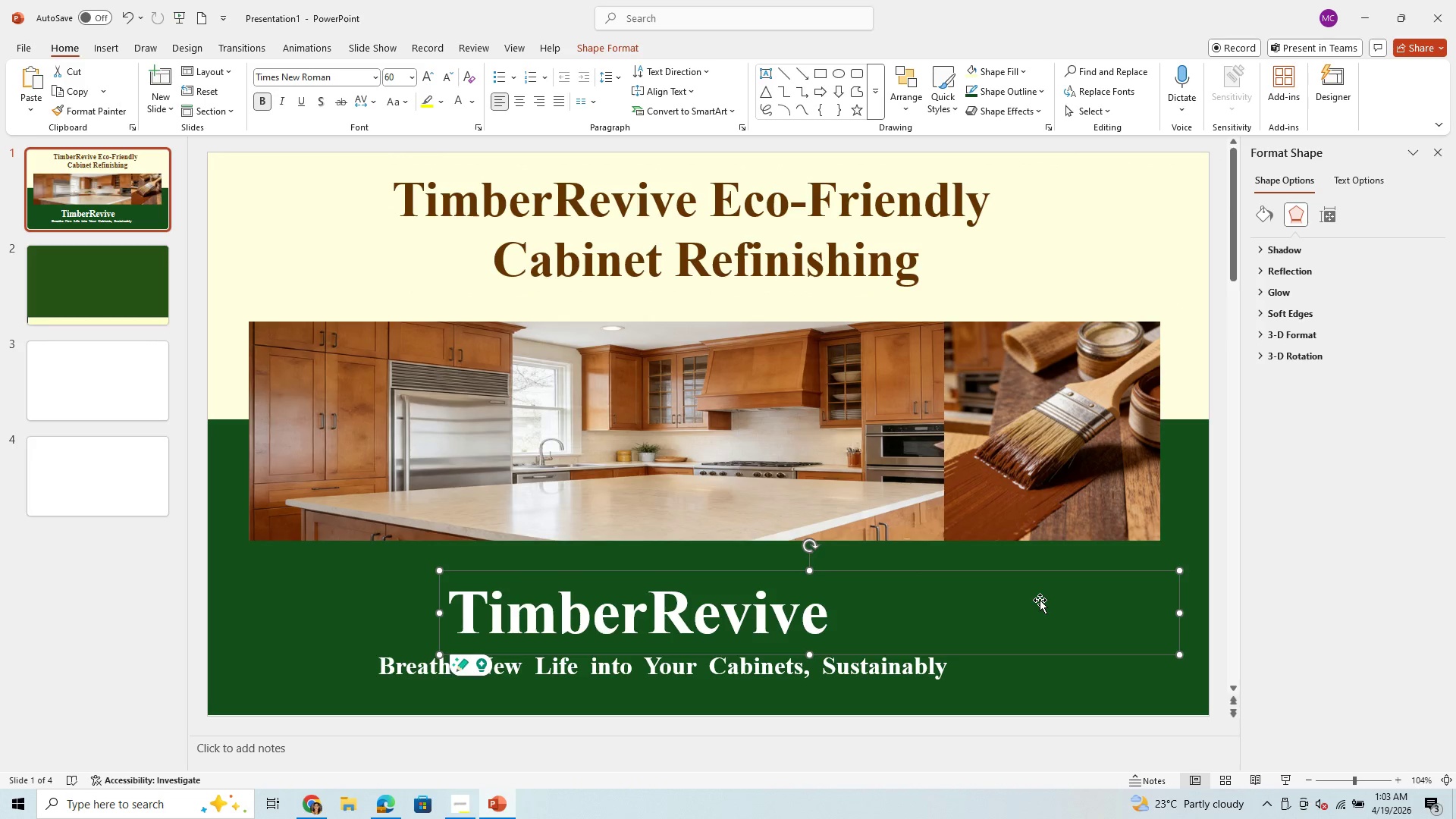 
left_click([846, 618])
 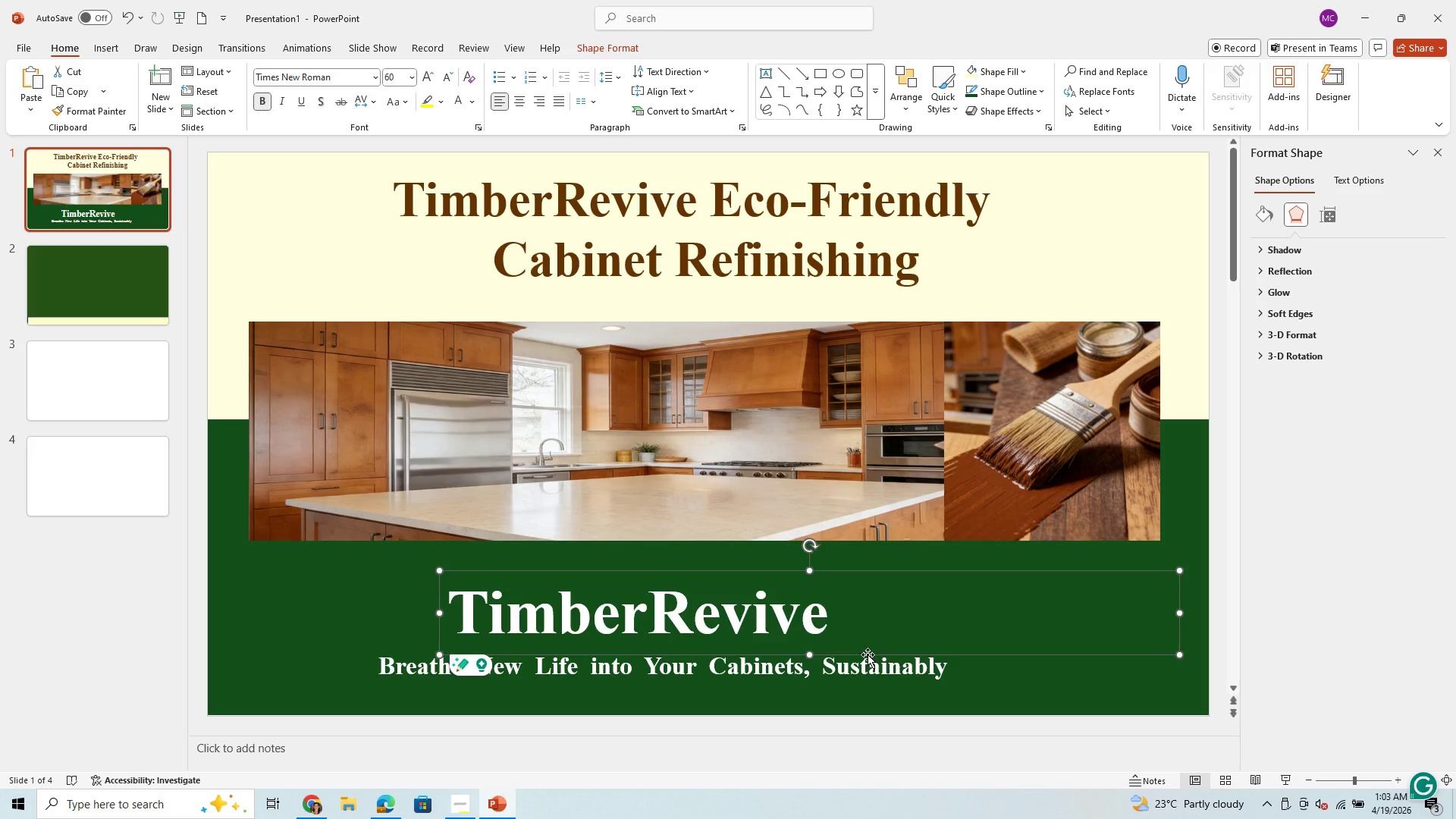 
left_click_drag(start_coordinate=[869, 657], to_coordinate=[880, 645])
 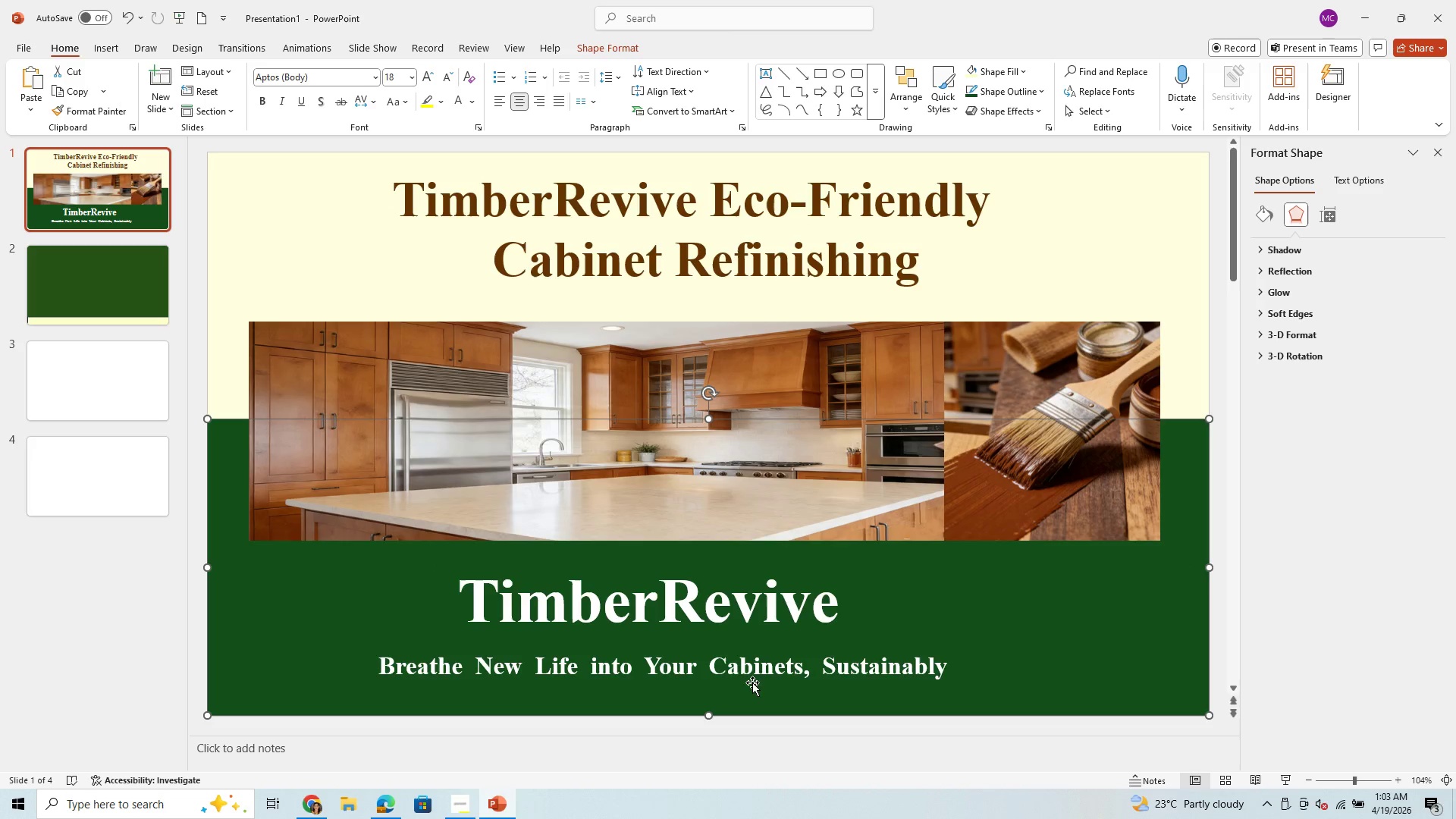 
left_click([701, 673])
 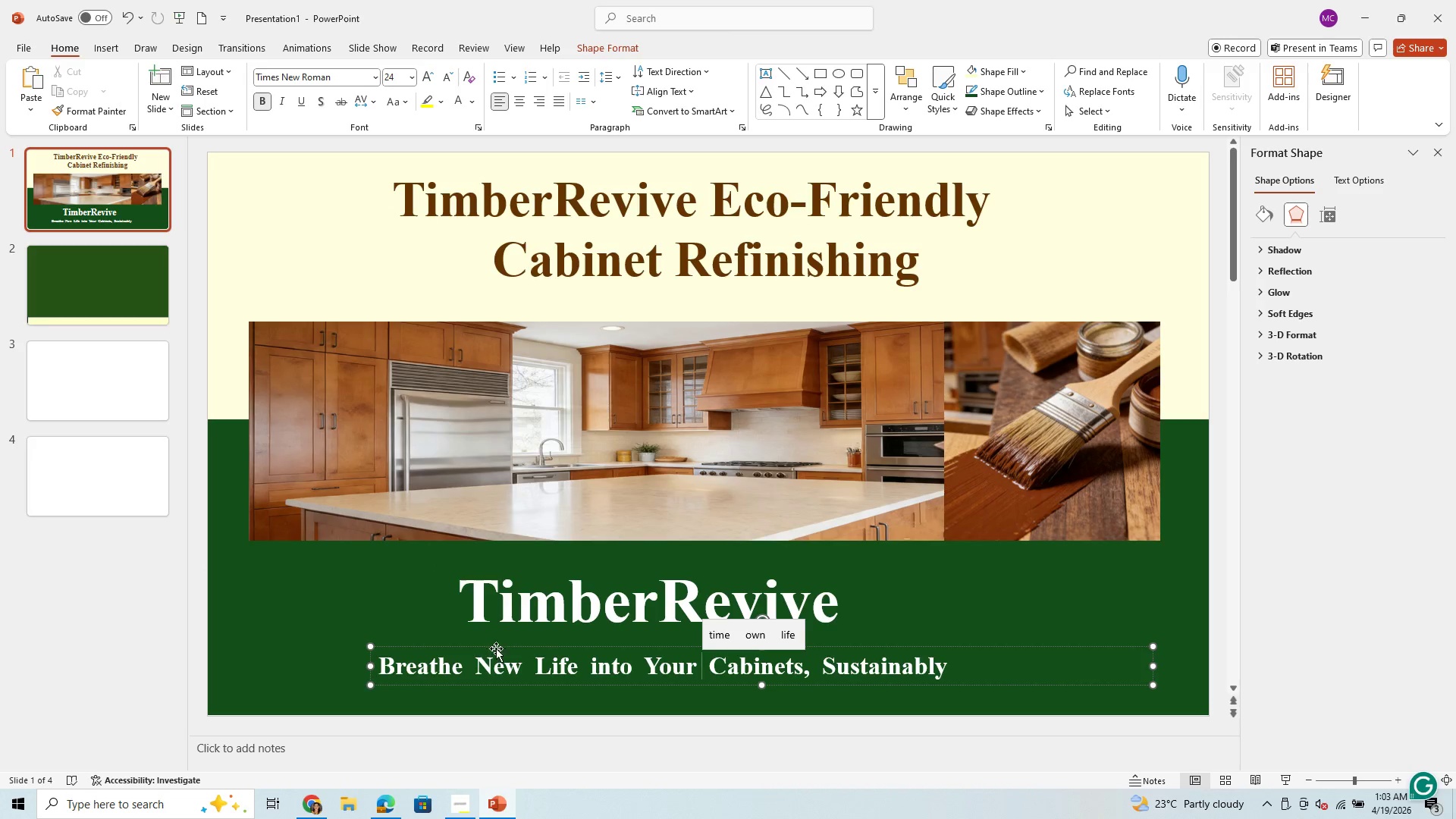 
left_click([475, 670])
 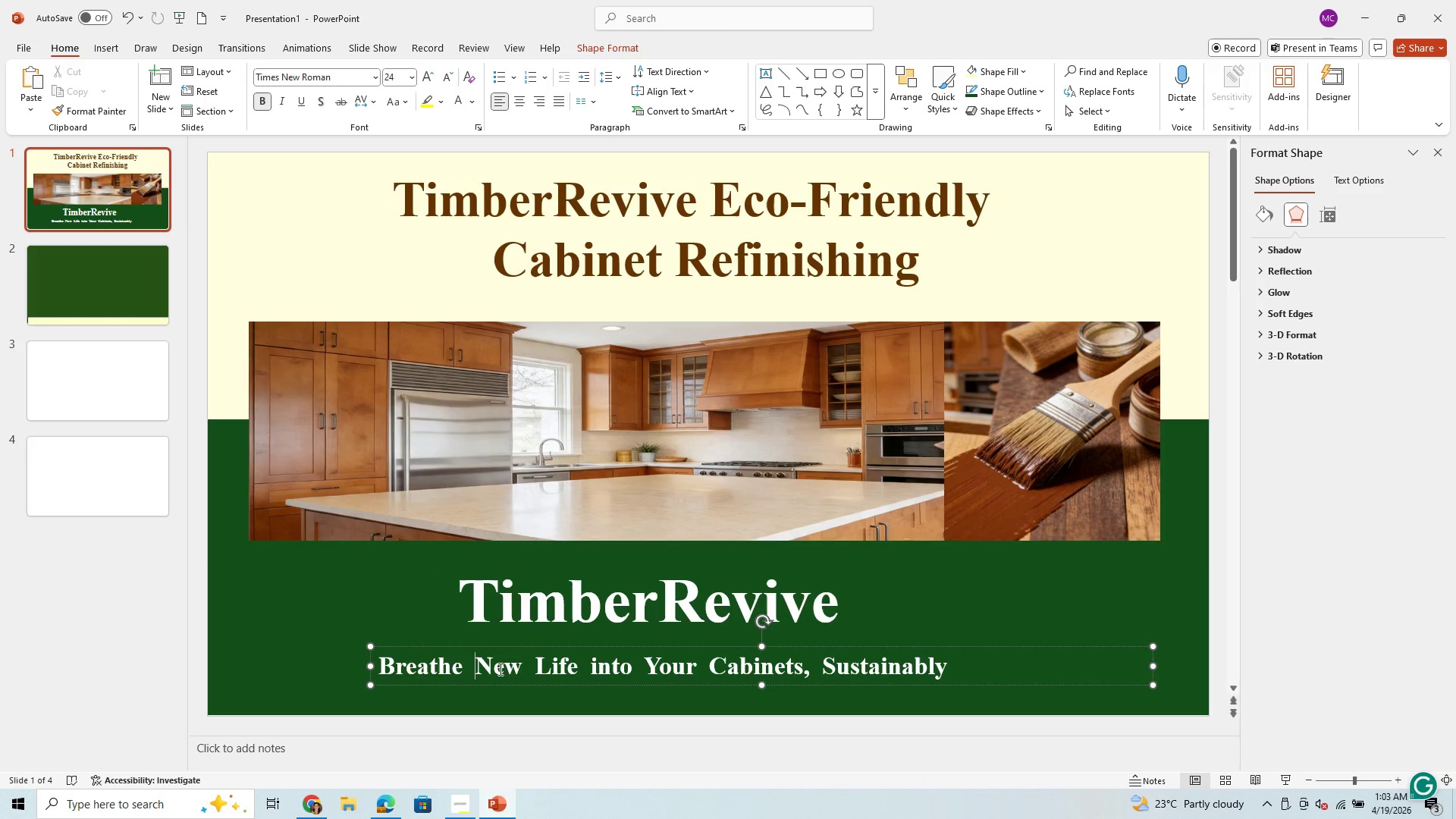 
key(Backspace)
 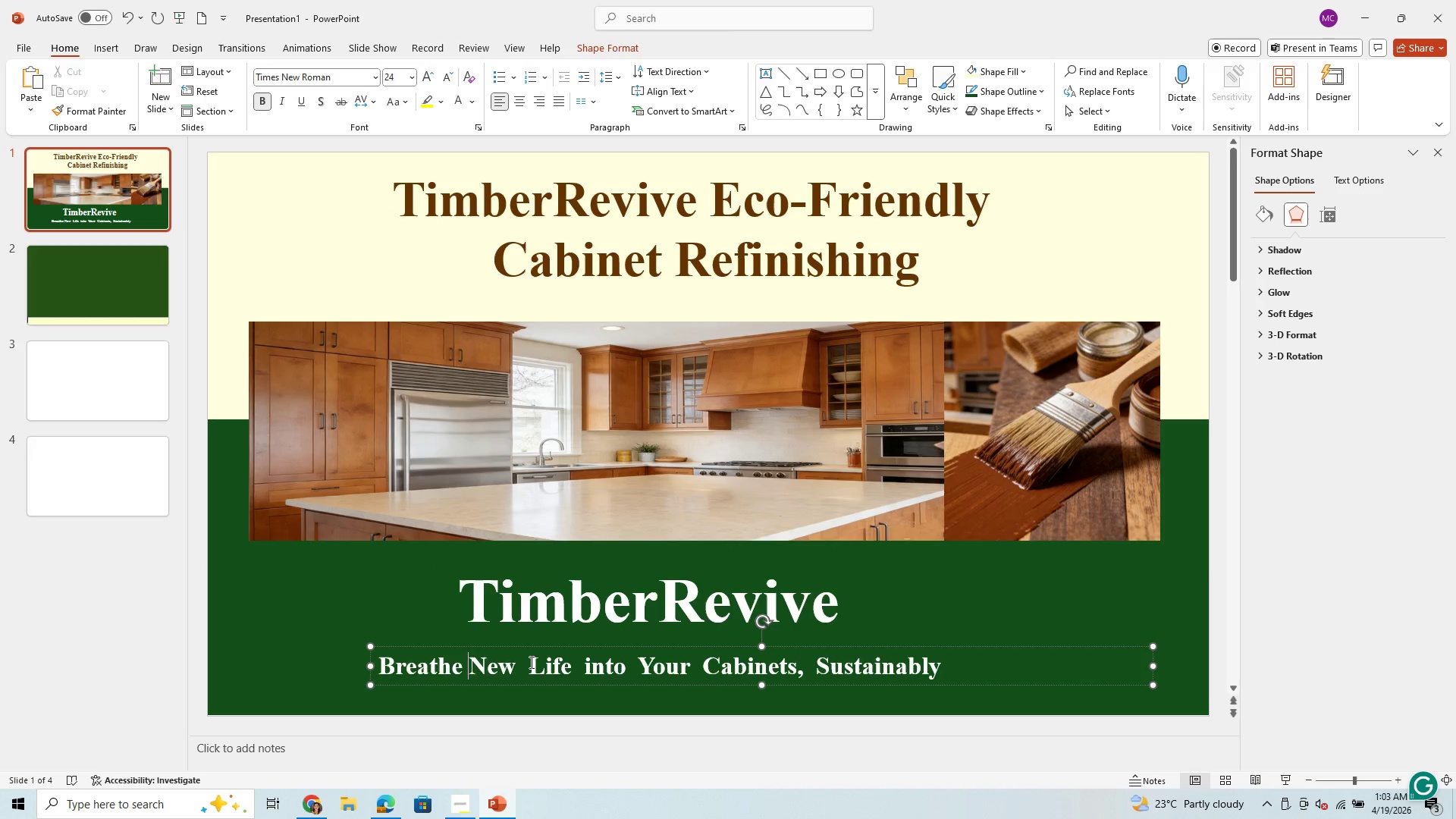 
key(Backspace)
 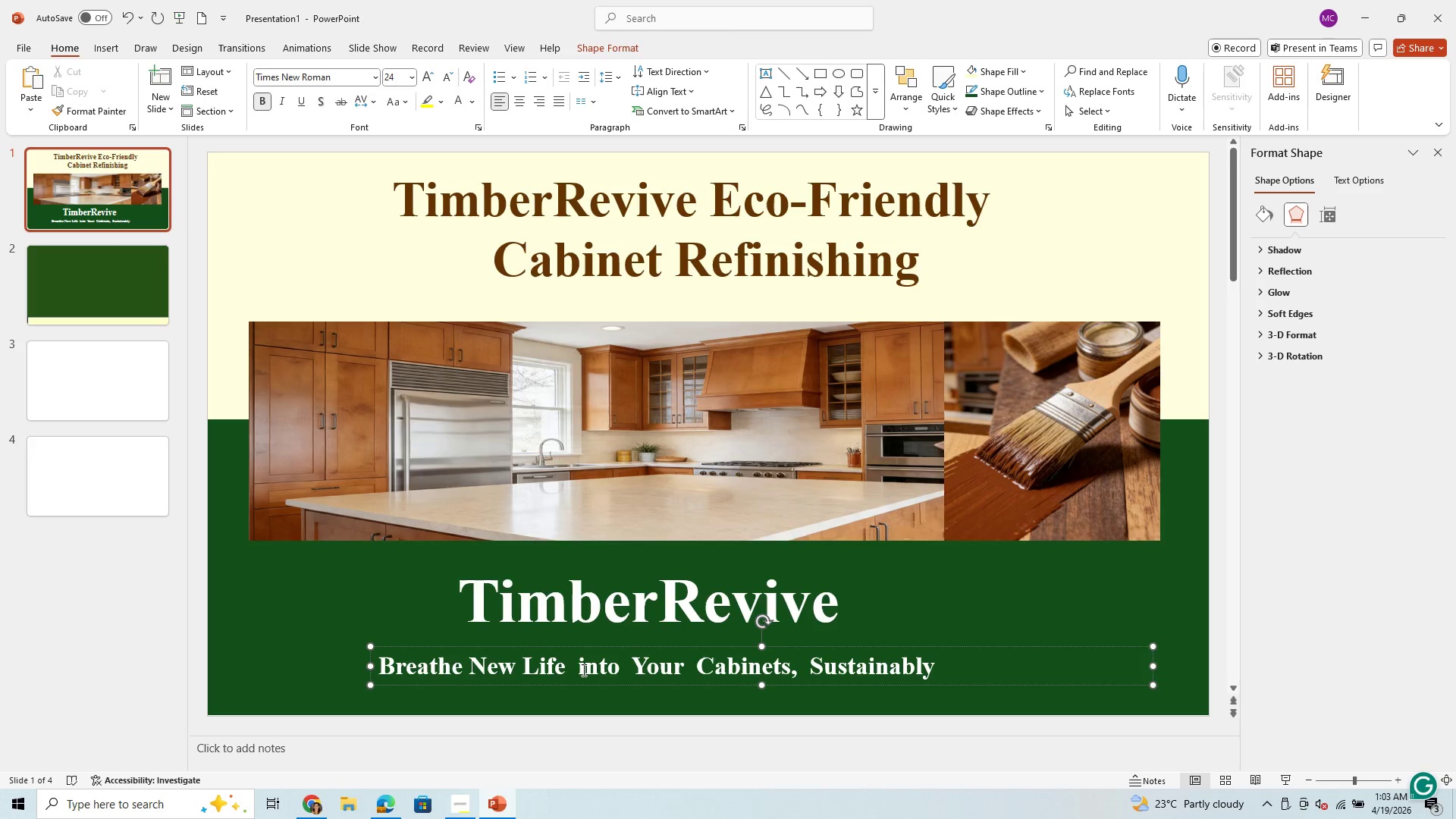 
left_click([580, 672])
 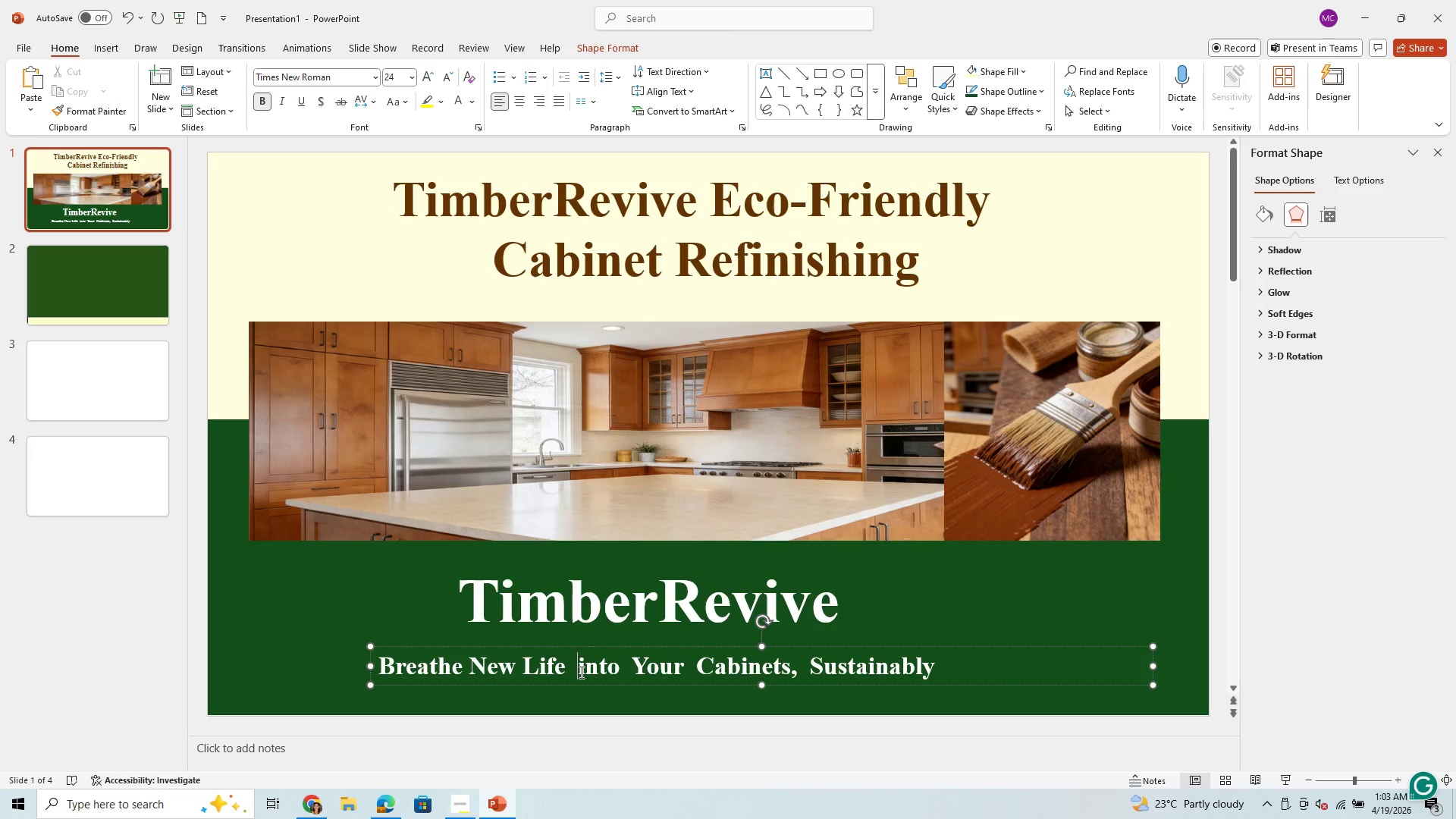 
key(Backspace)
 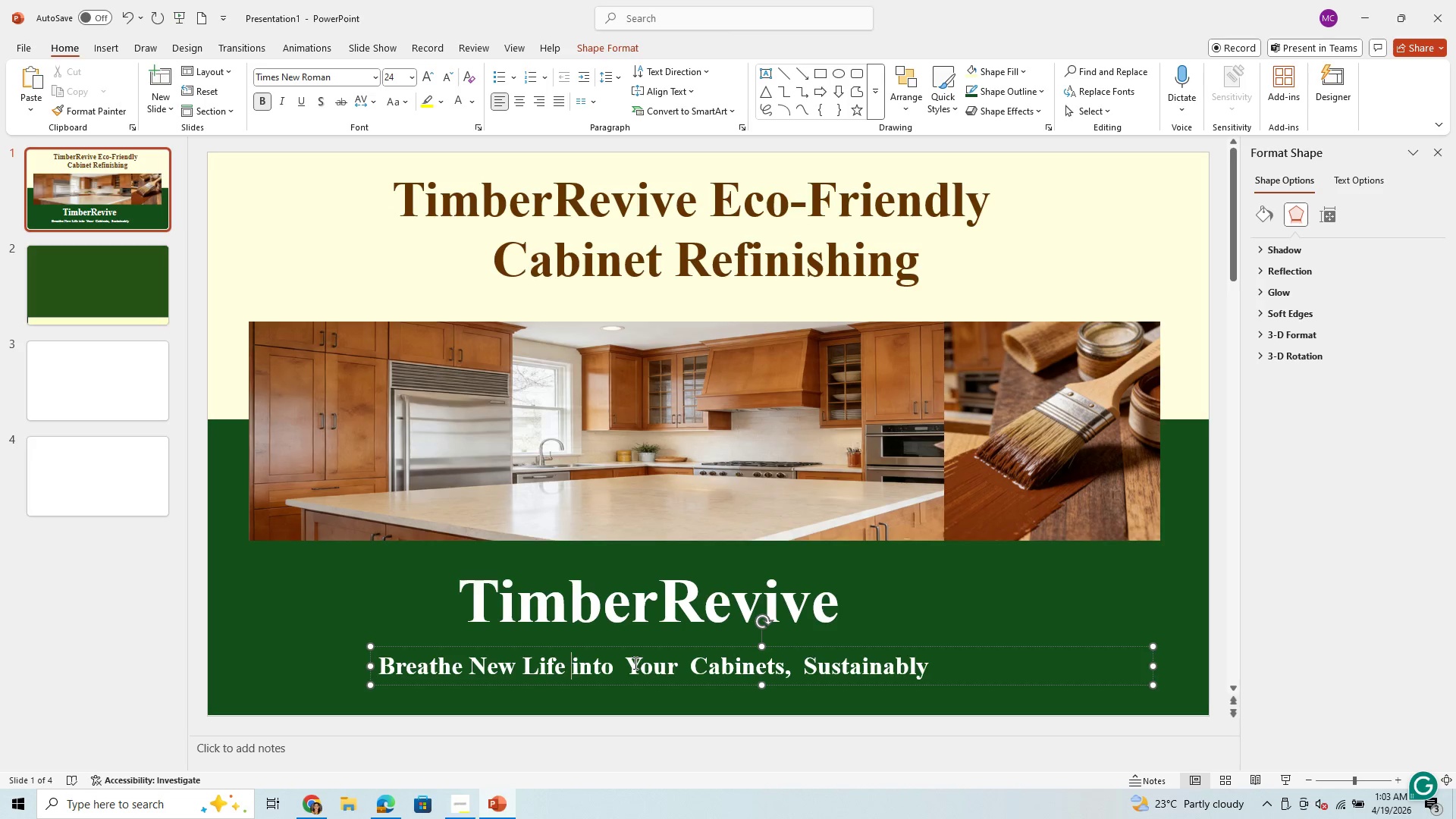 
left_click([632, 670])
 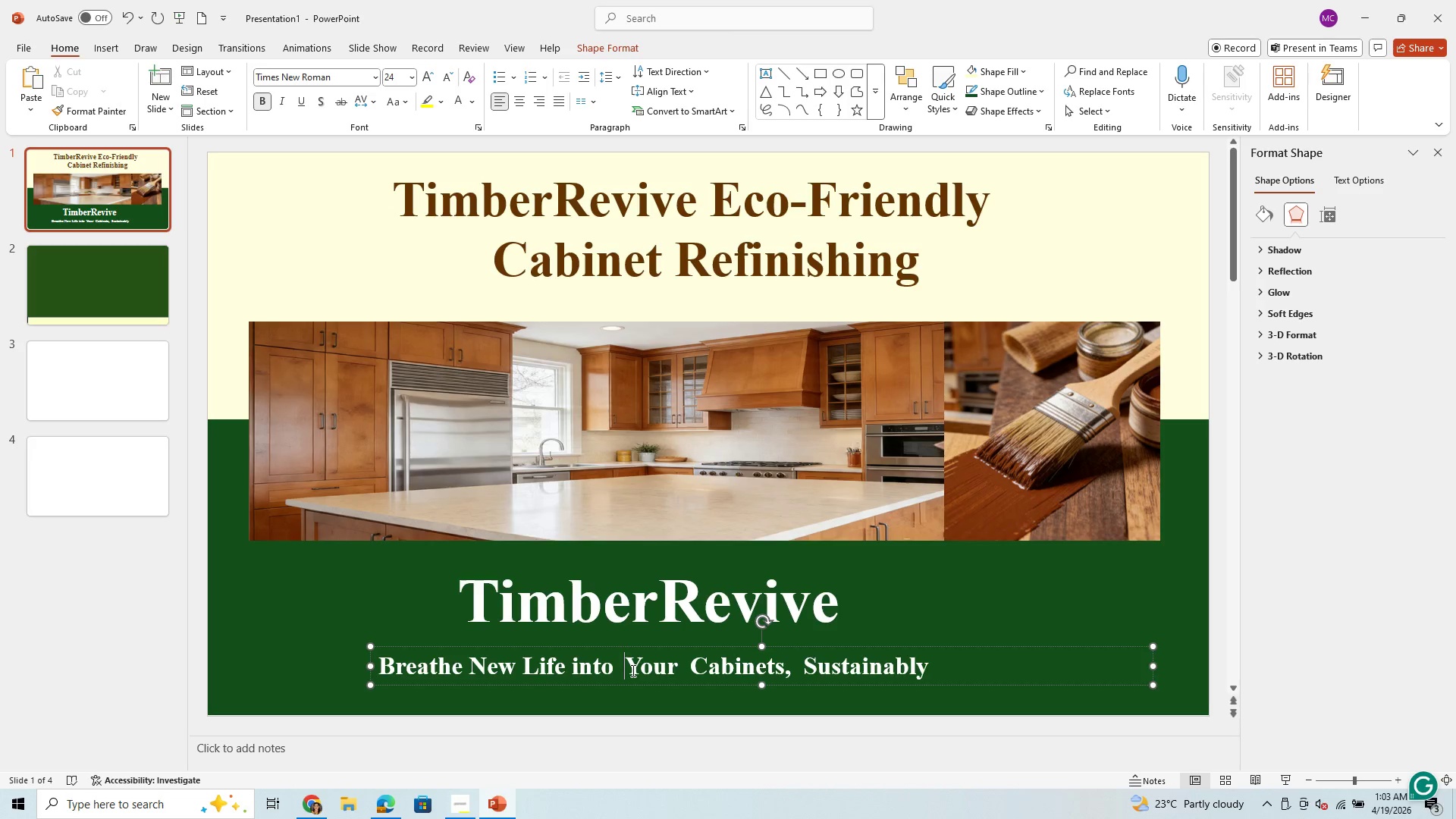 
key(Backspace)
 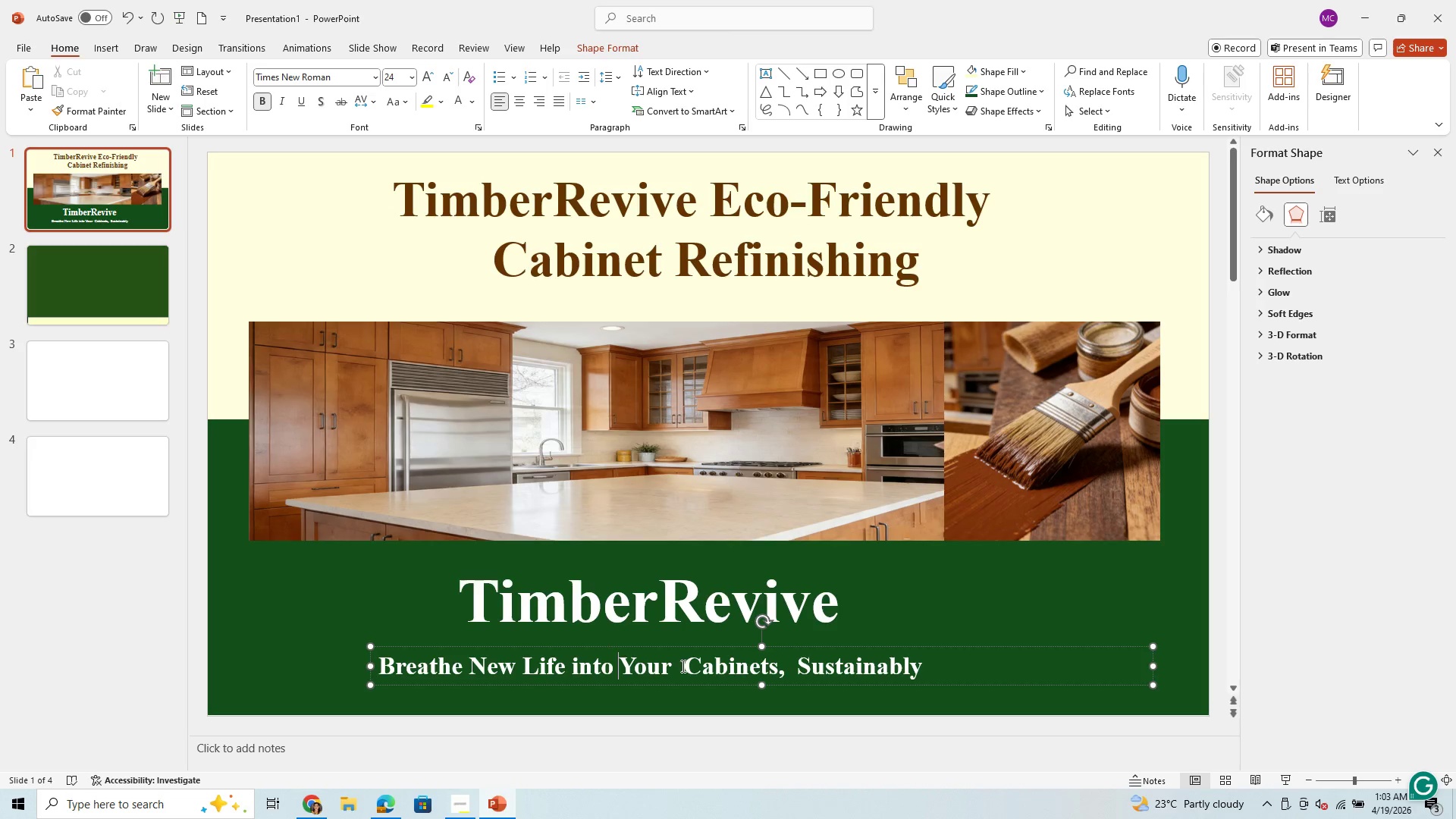 
key(Backspace)
 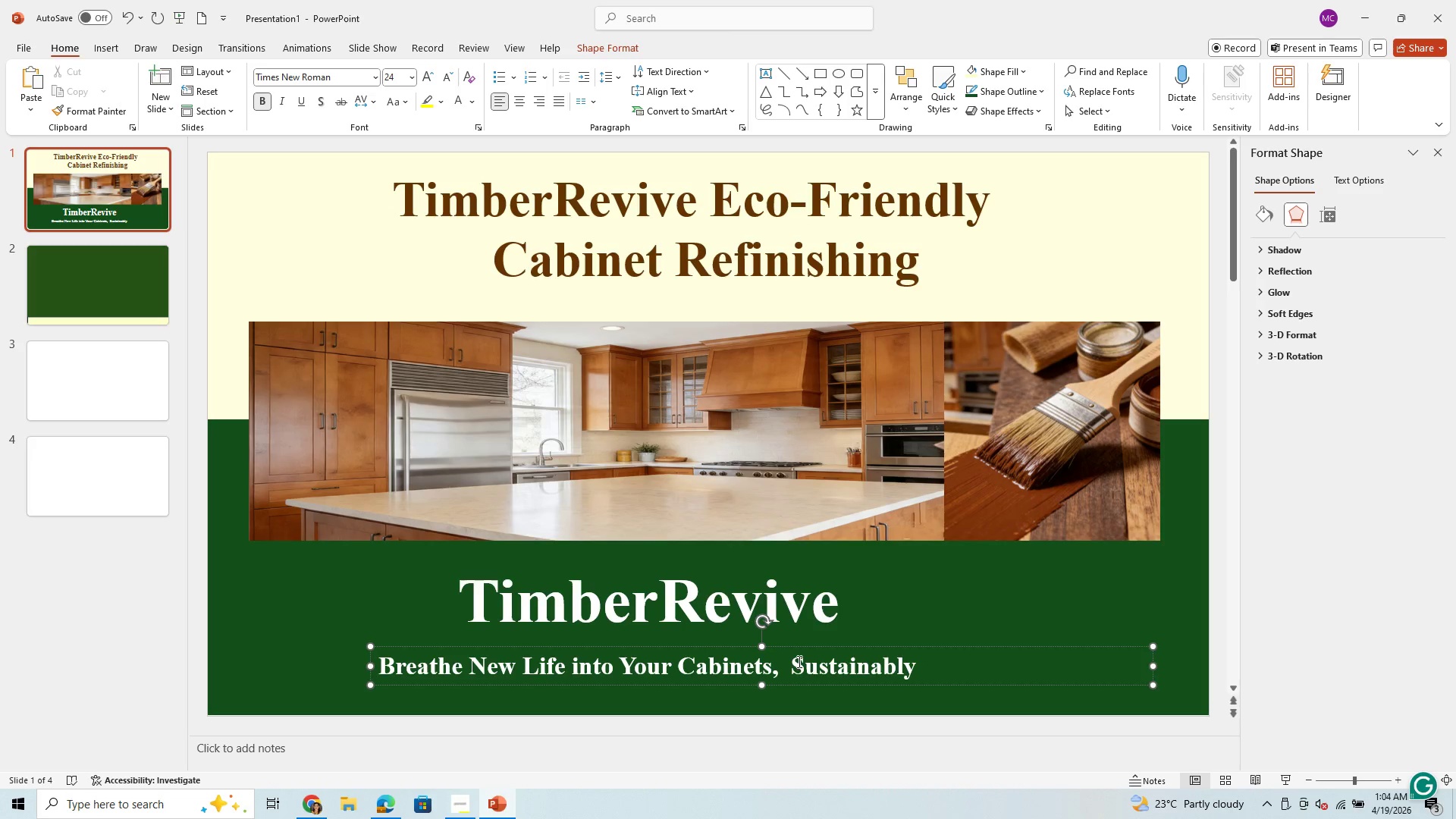 
left_click([798, 661])
 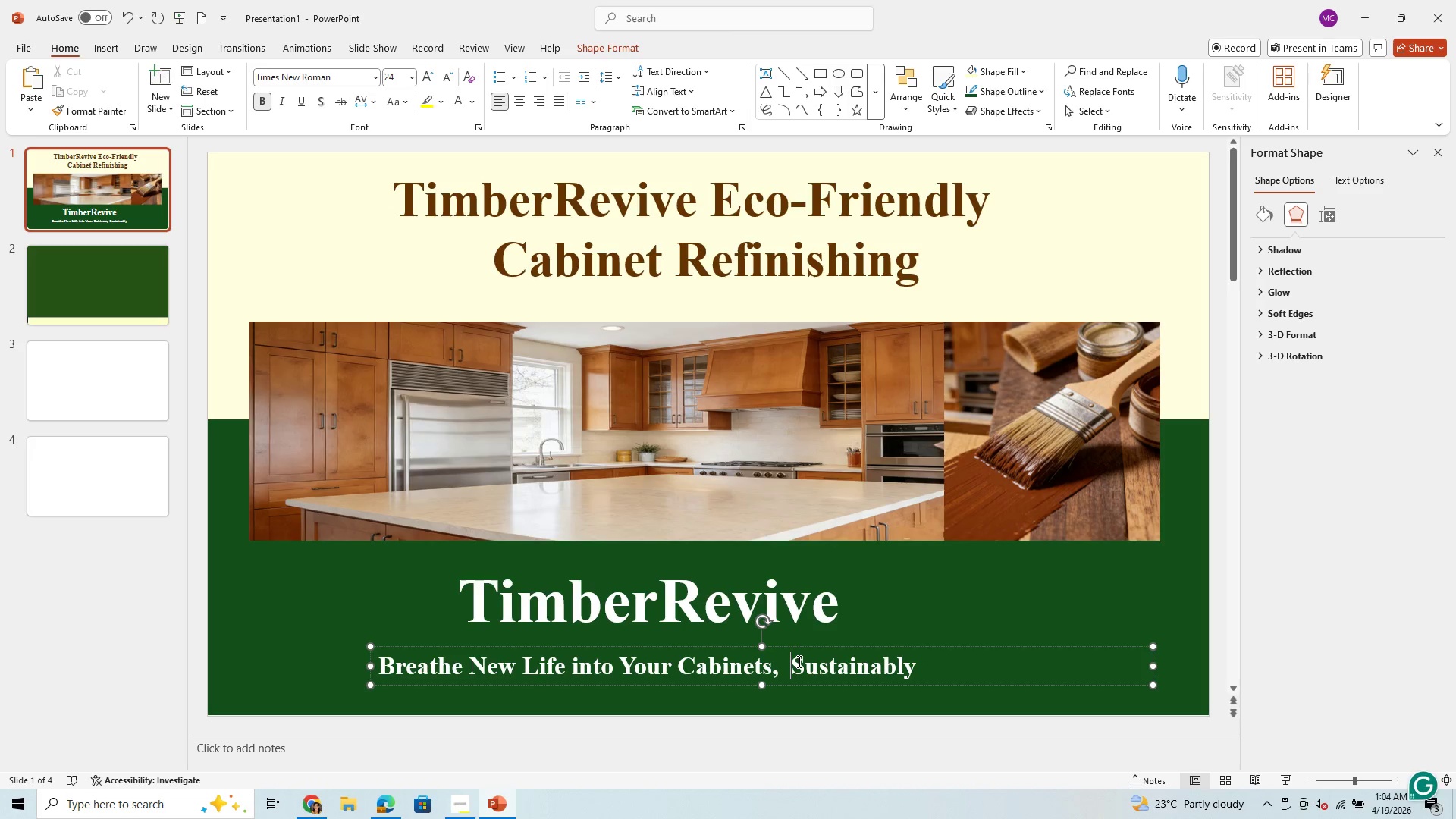 
key(Backspace)
 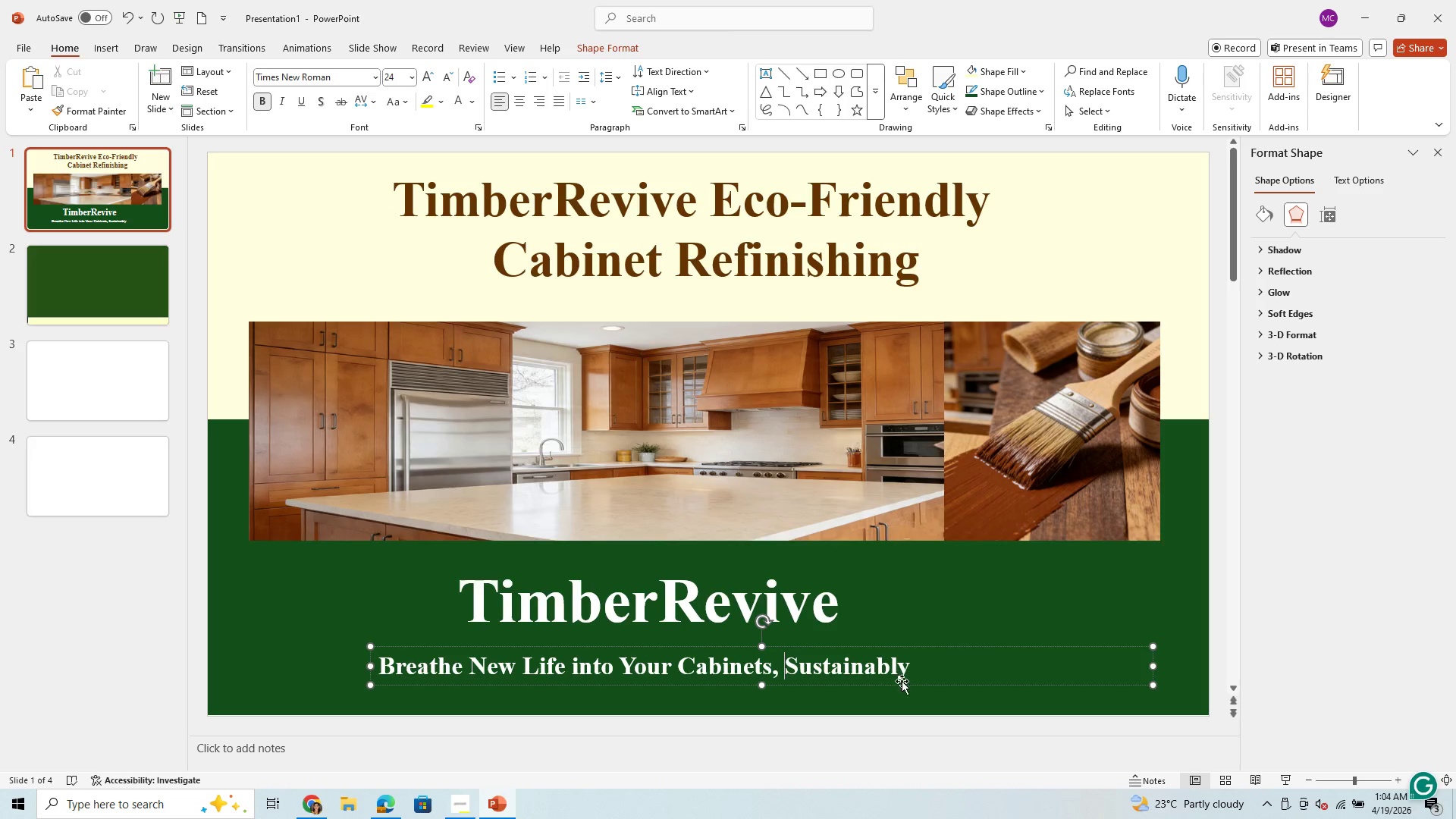 
left_click([923, 703])
 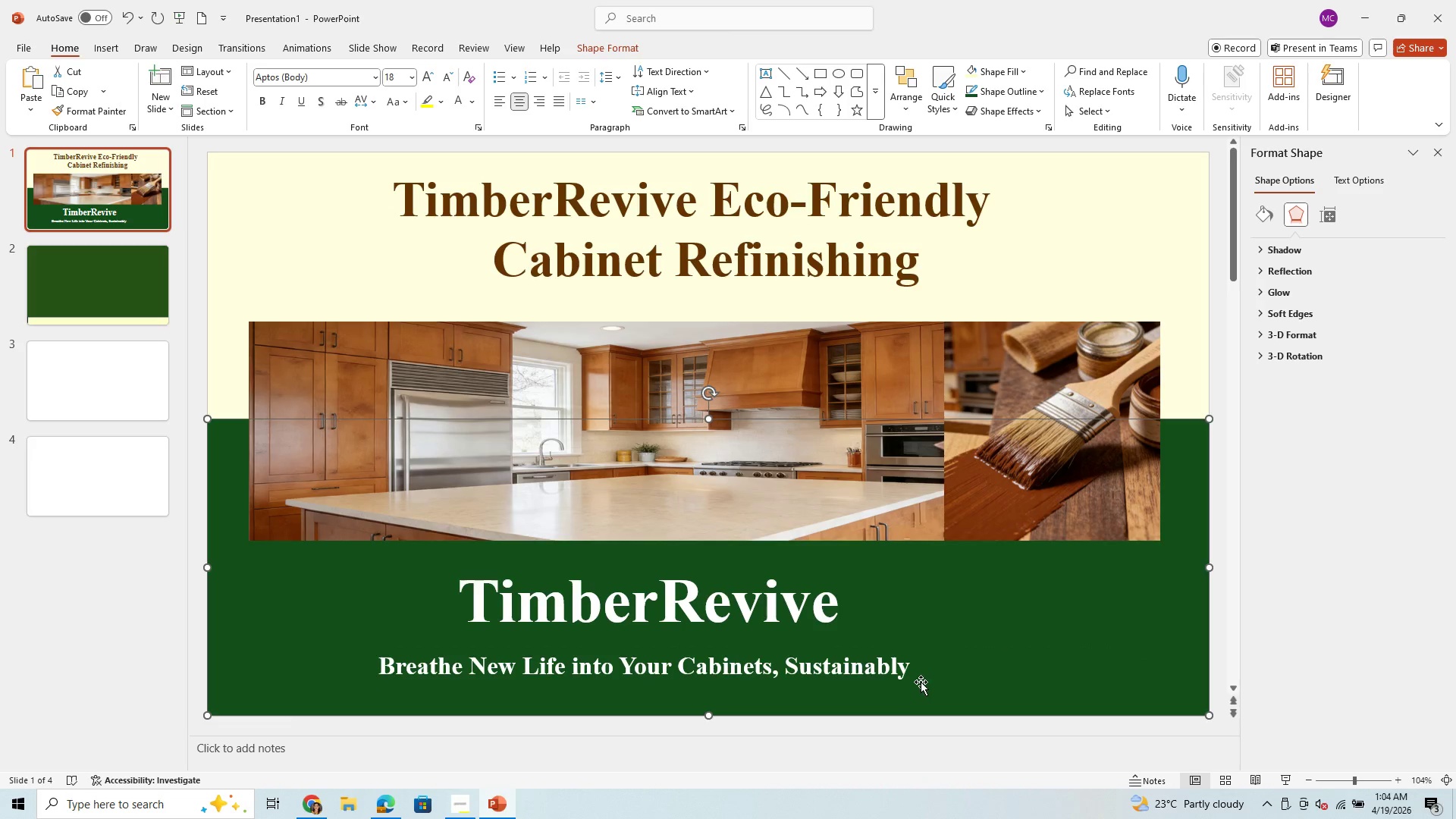 
left_click([918, 680])
 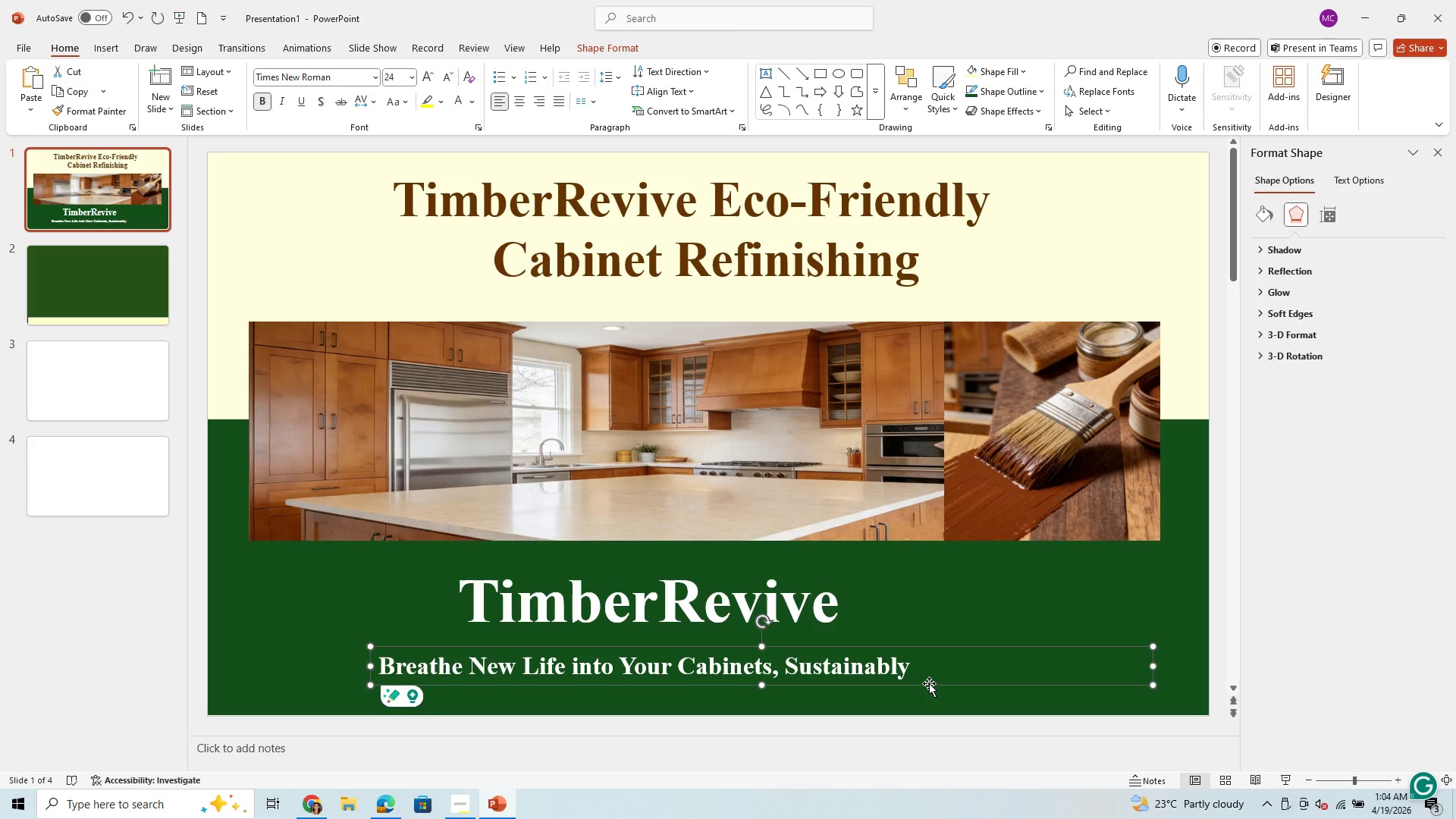 
left_click_drag(start_coordinate=[929, 683], to_coordinate=[937, 685])
 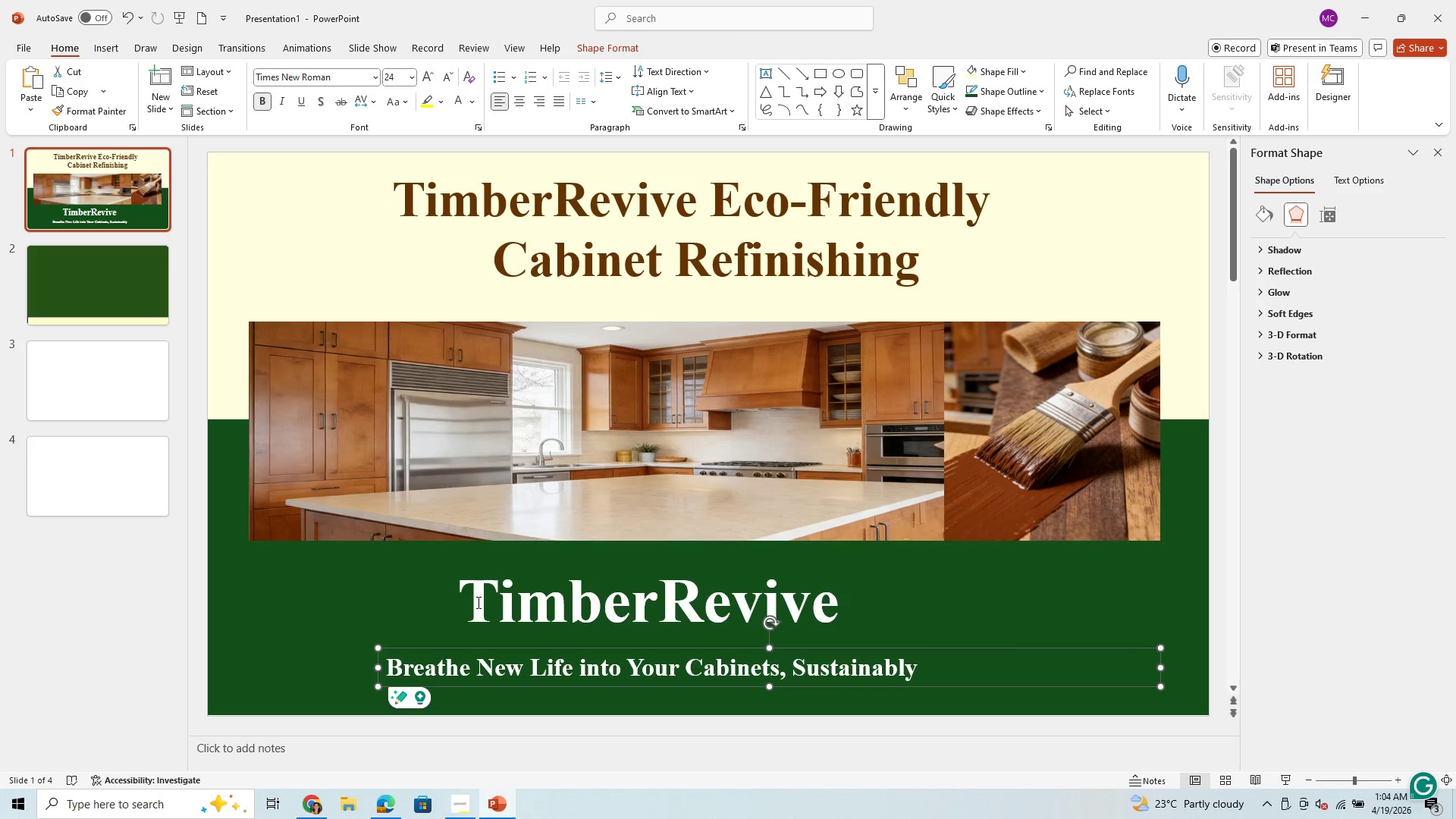 
left_click_drag(start_coordinate=[468, 599], to_coordinate=[855, 604])
 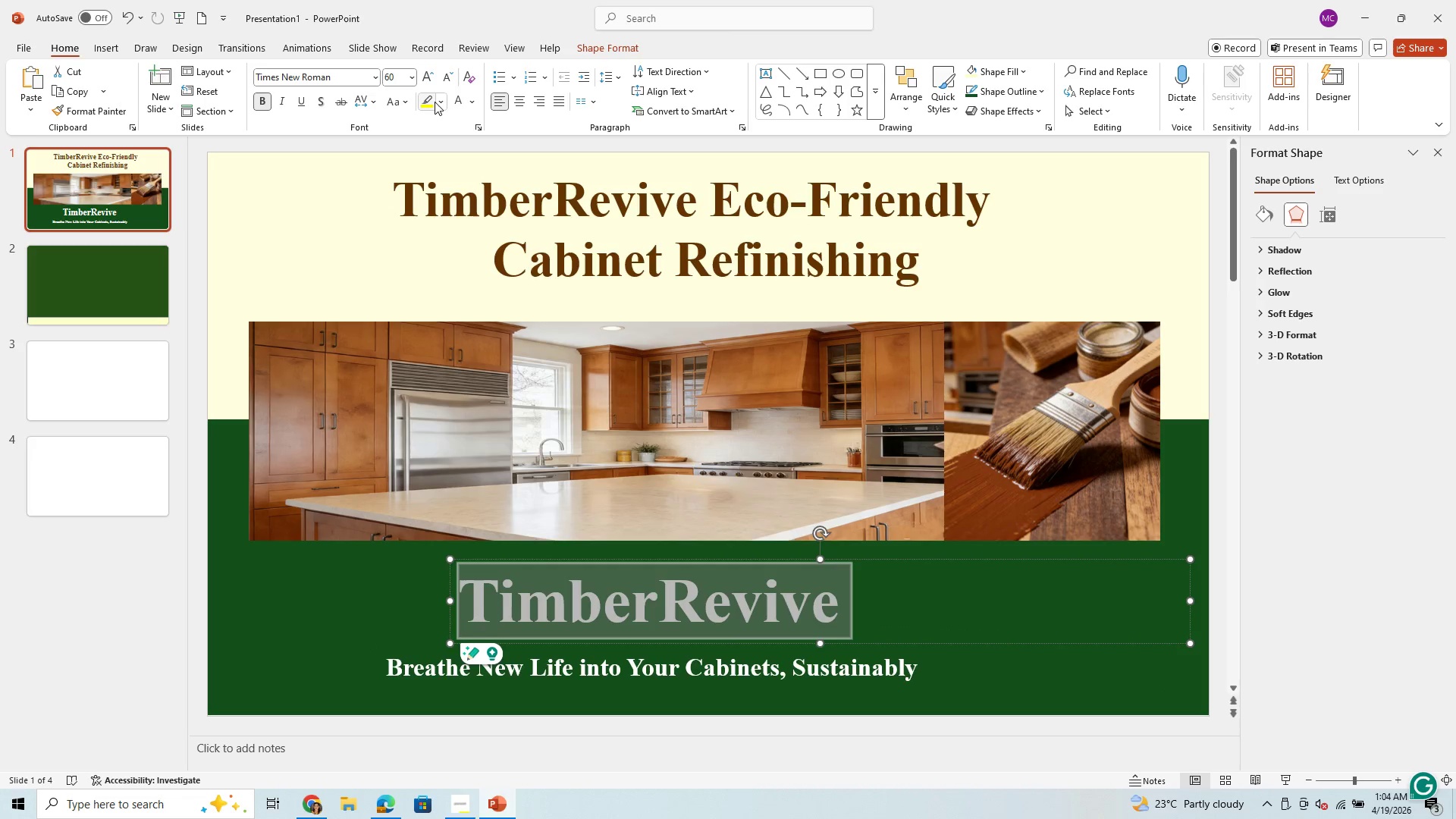 
left_click([444, 105])
 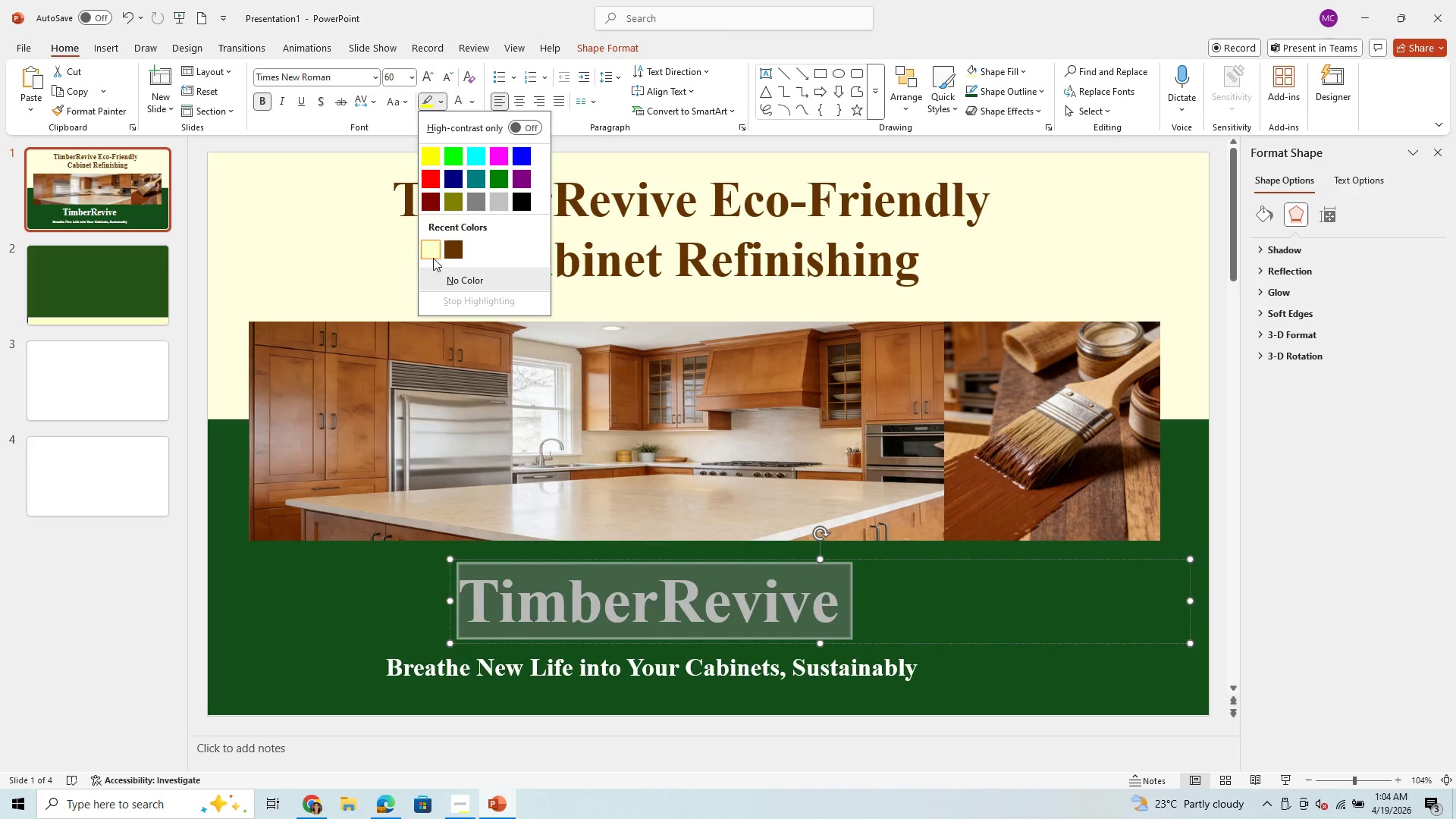 
left_click([426, 250])
 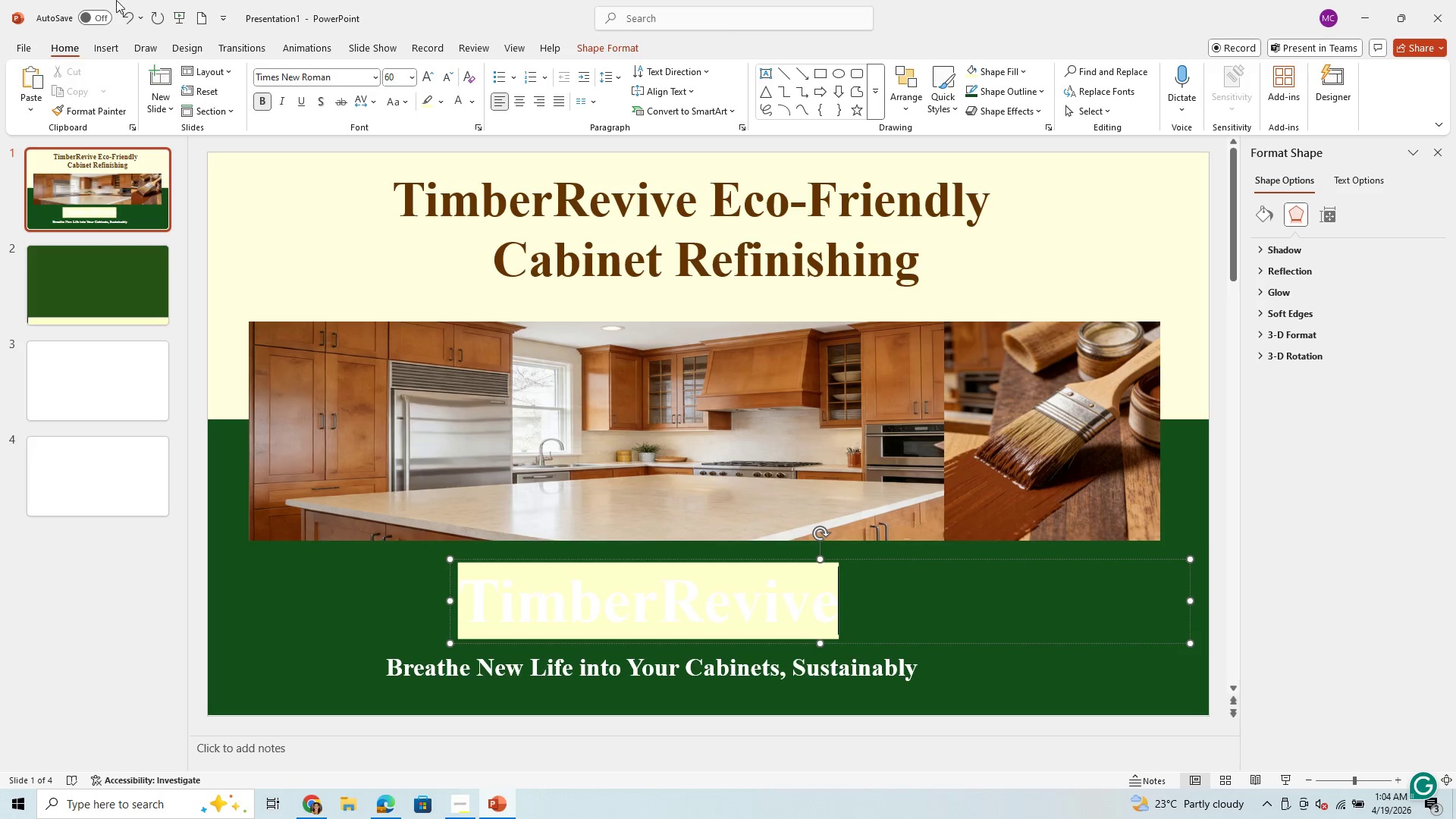 
left_click([124, 11])
 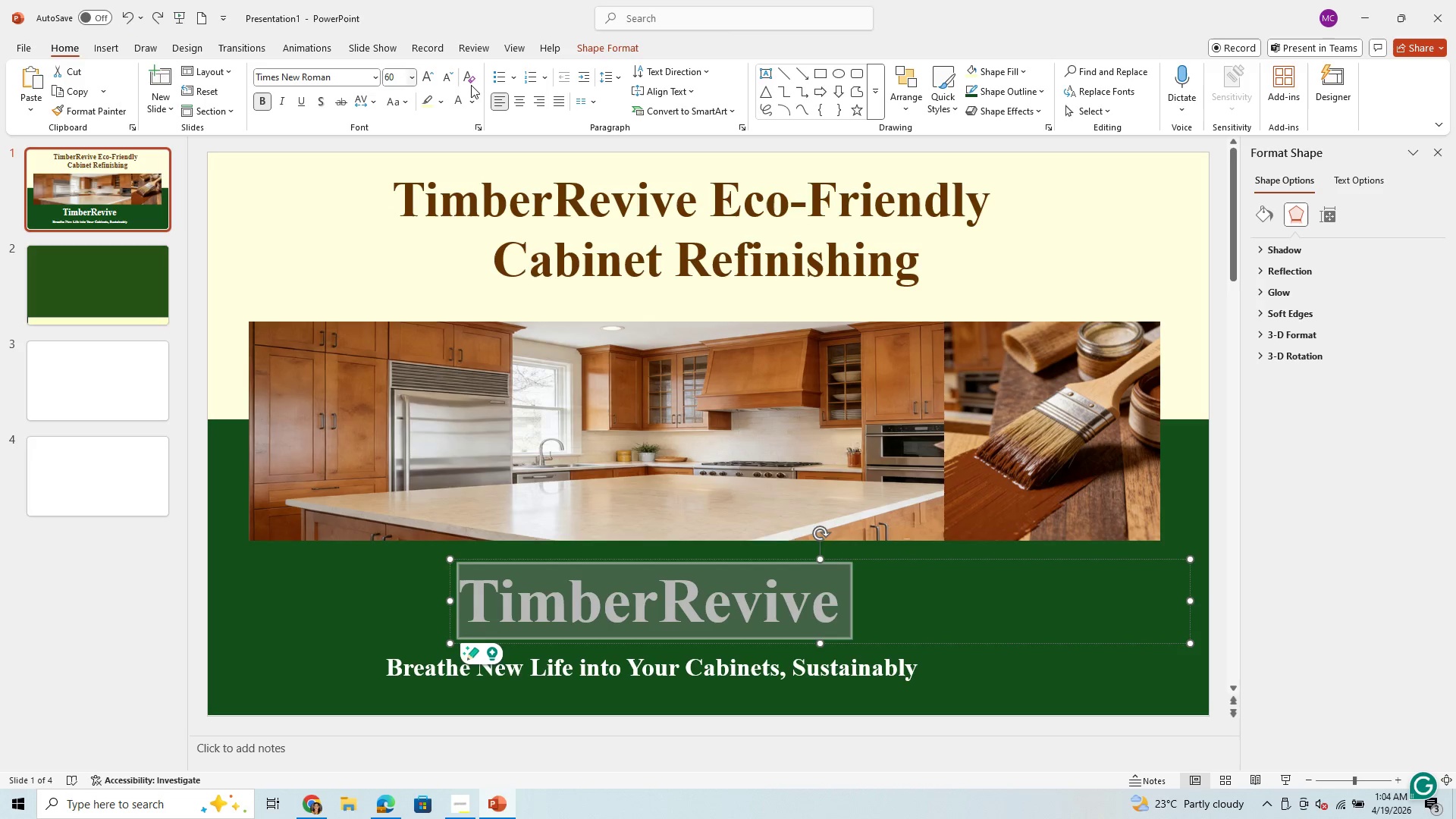 
left_click([474, 102])
 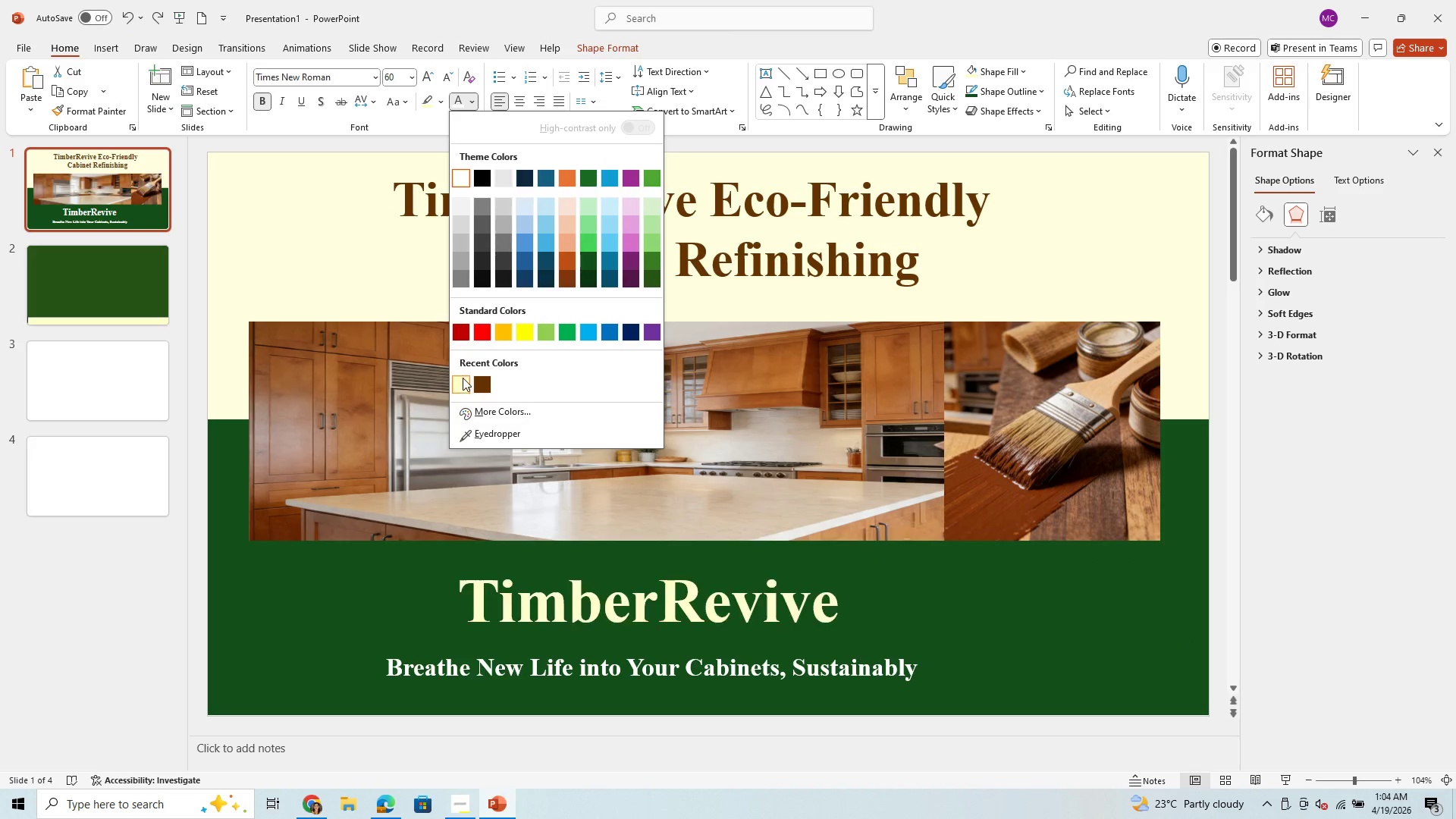 
left_click([463, 378])
 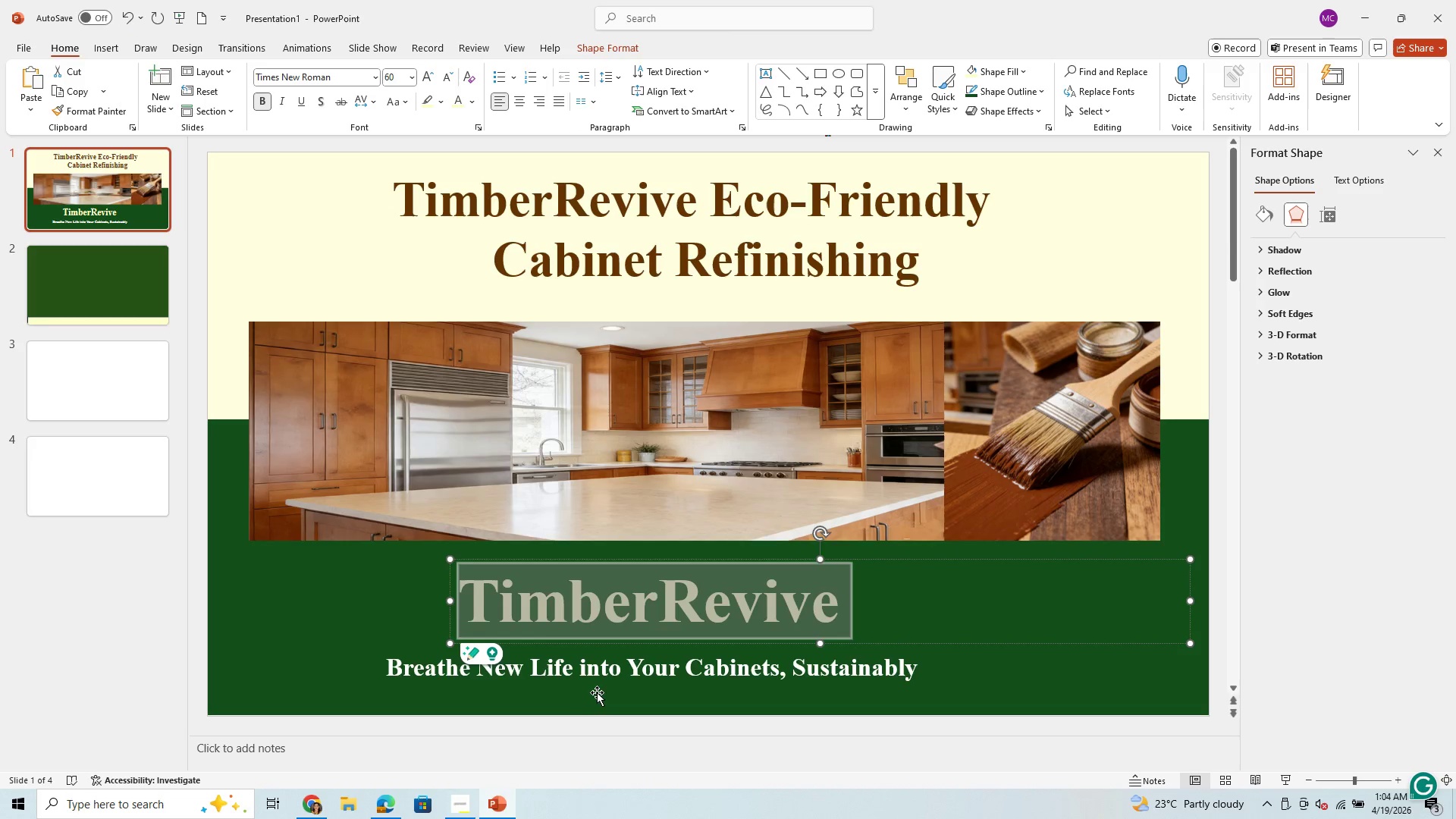 
left_click([610, 679])
 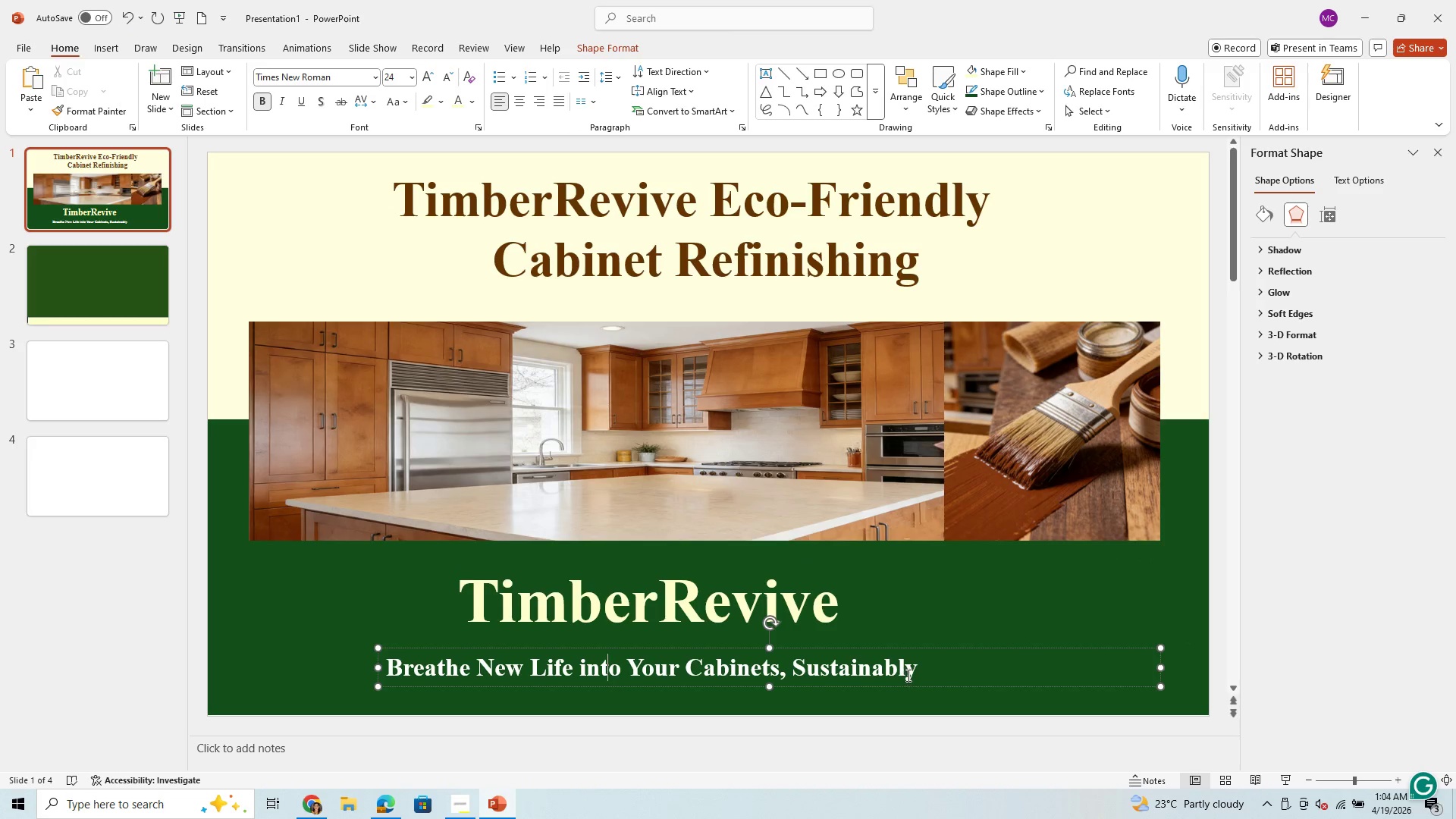 
left_click_drag(start_coordinate=[912, 672], to_coordinate=[384, 695])
 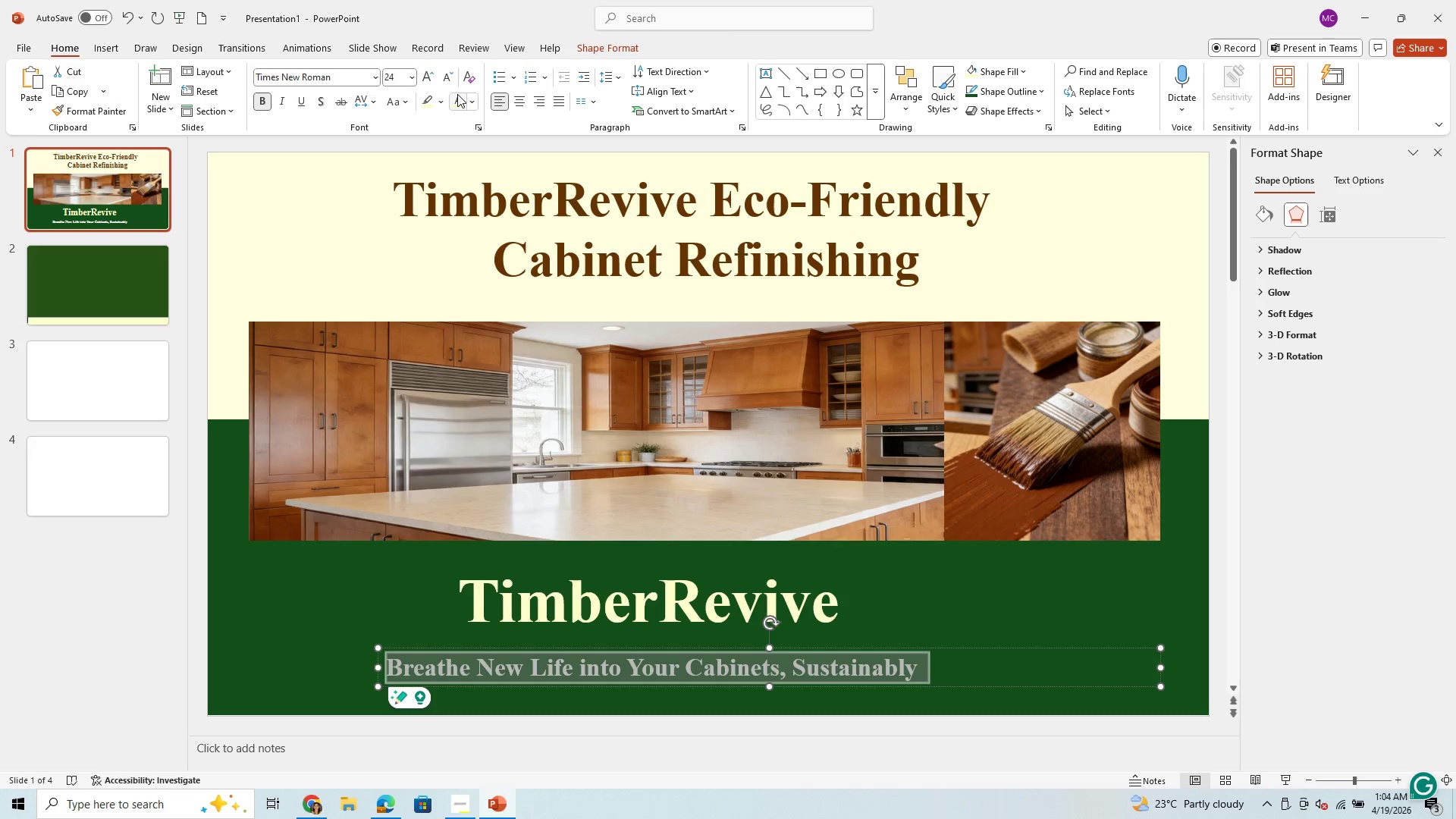 
left_click([462, 98])
 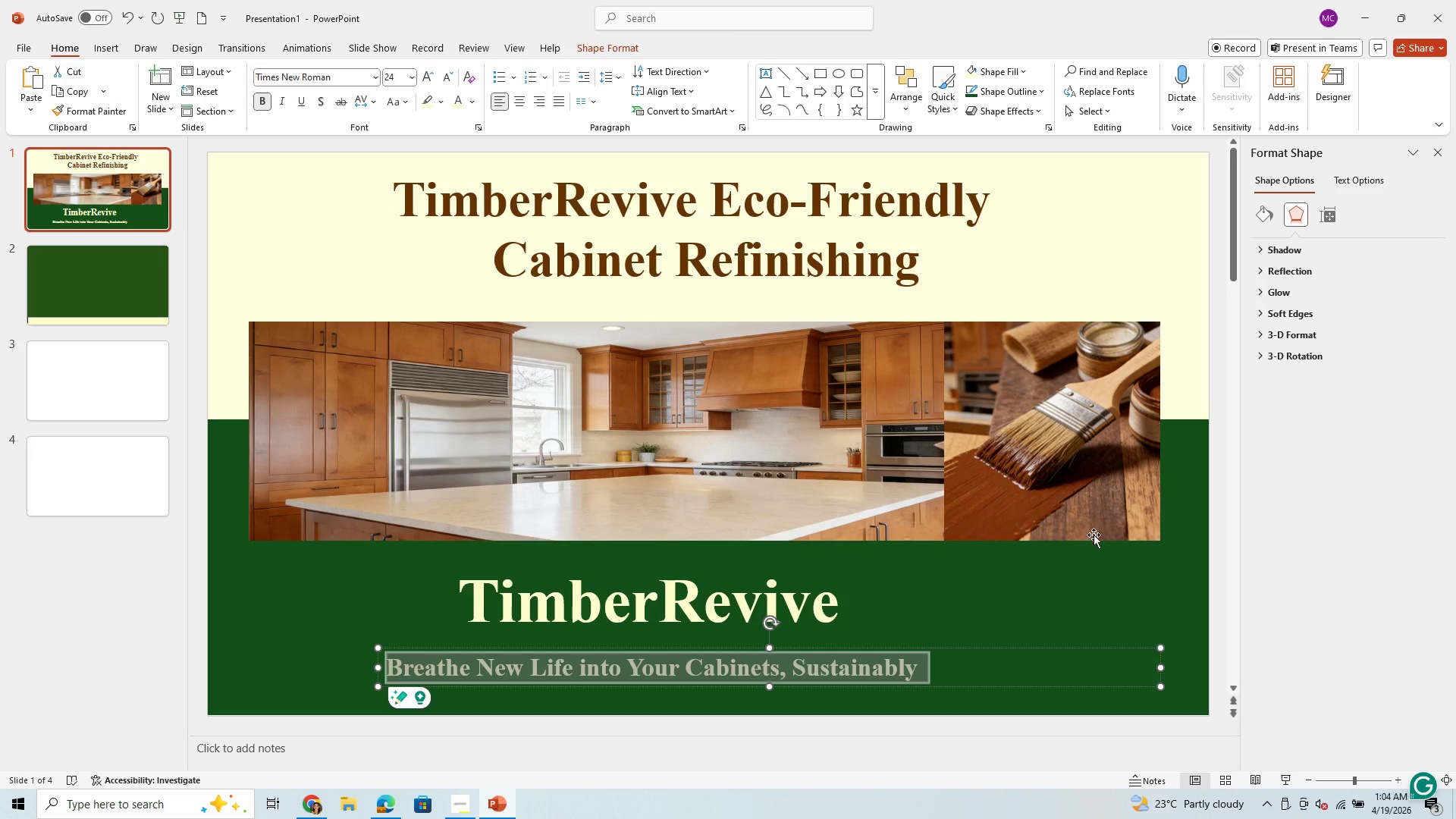 
left_click([1079, 615])
 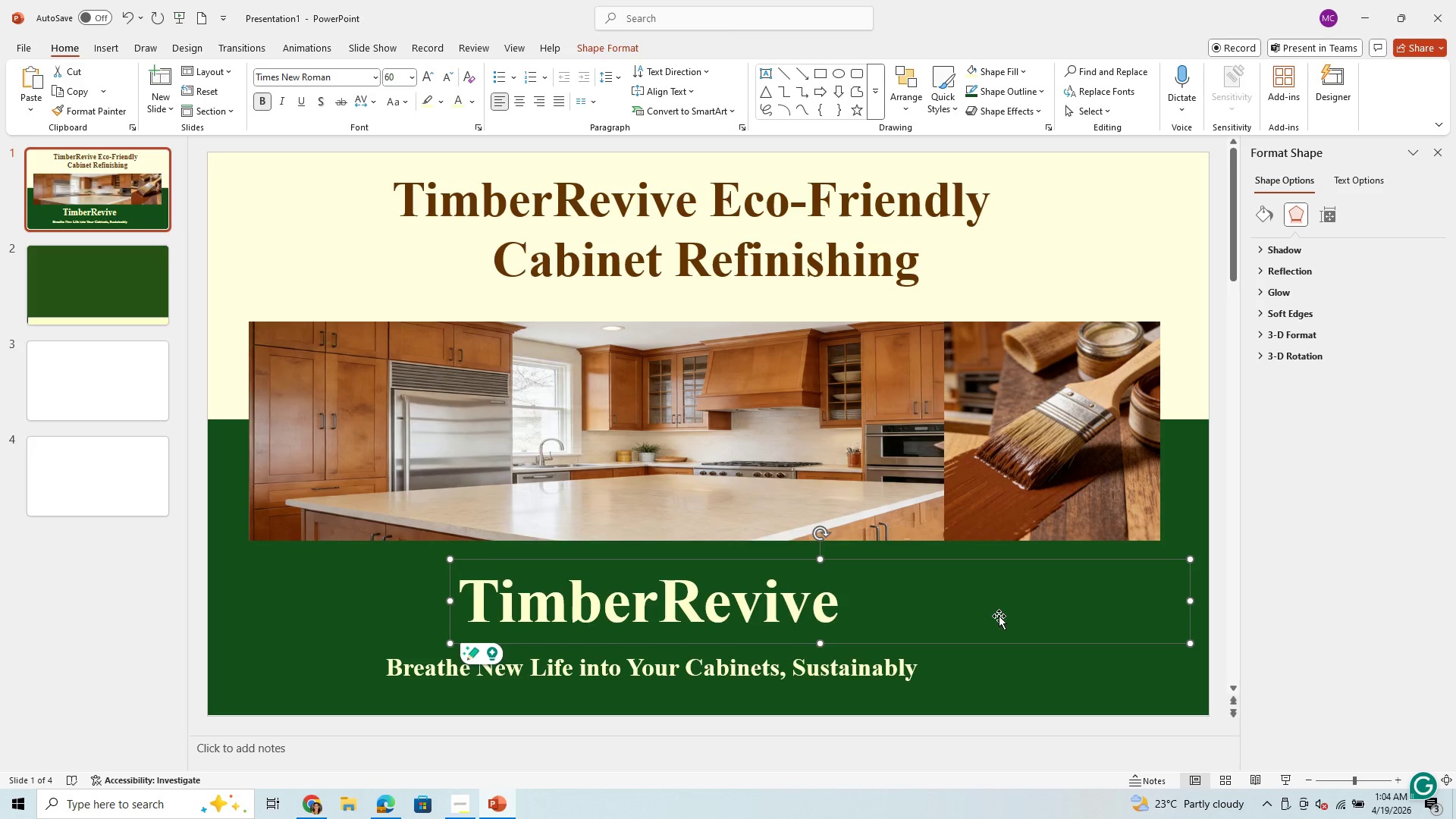 
left_click([781, 682])
 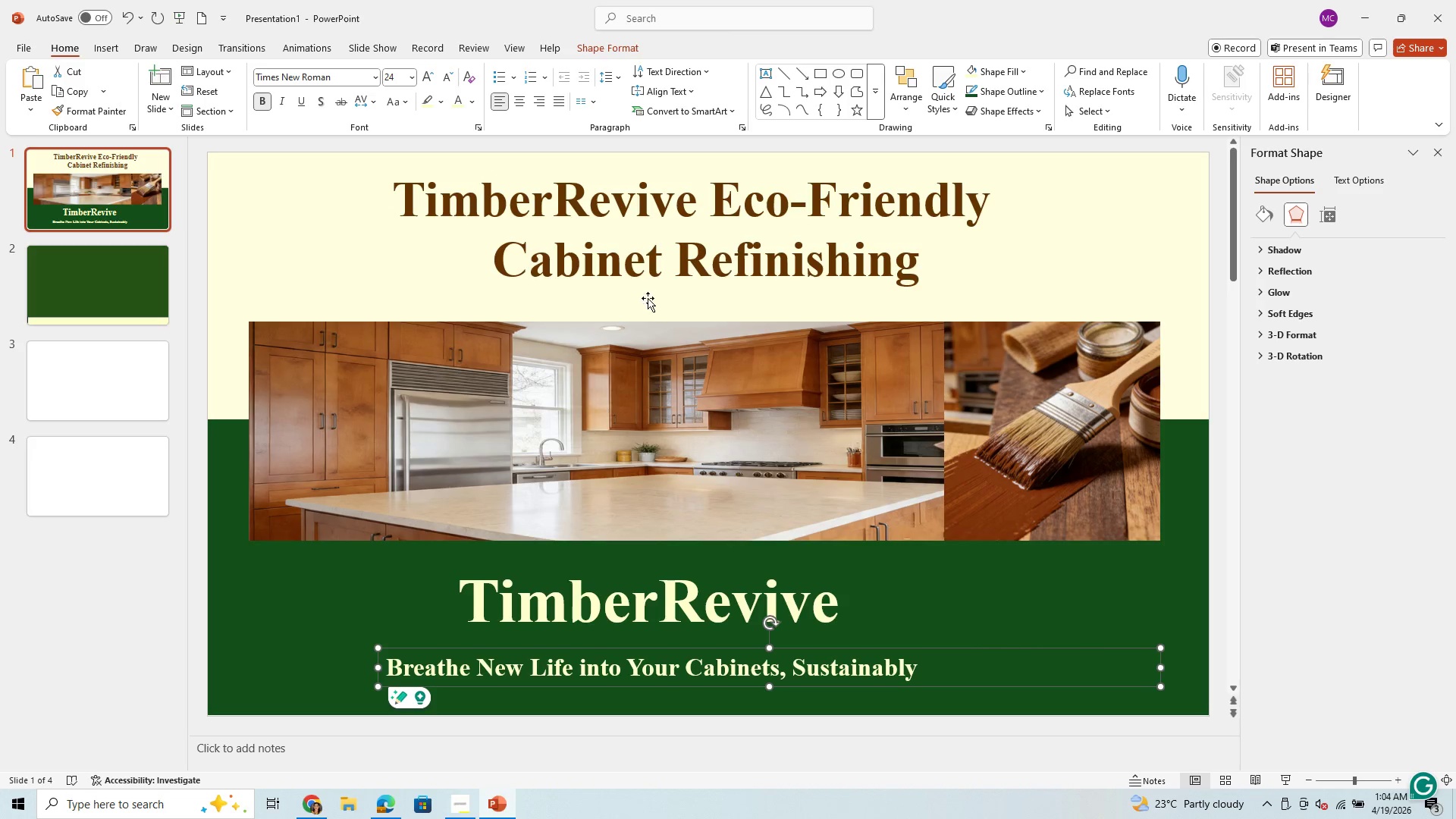 
left_click([392, 199])
 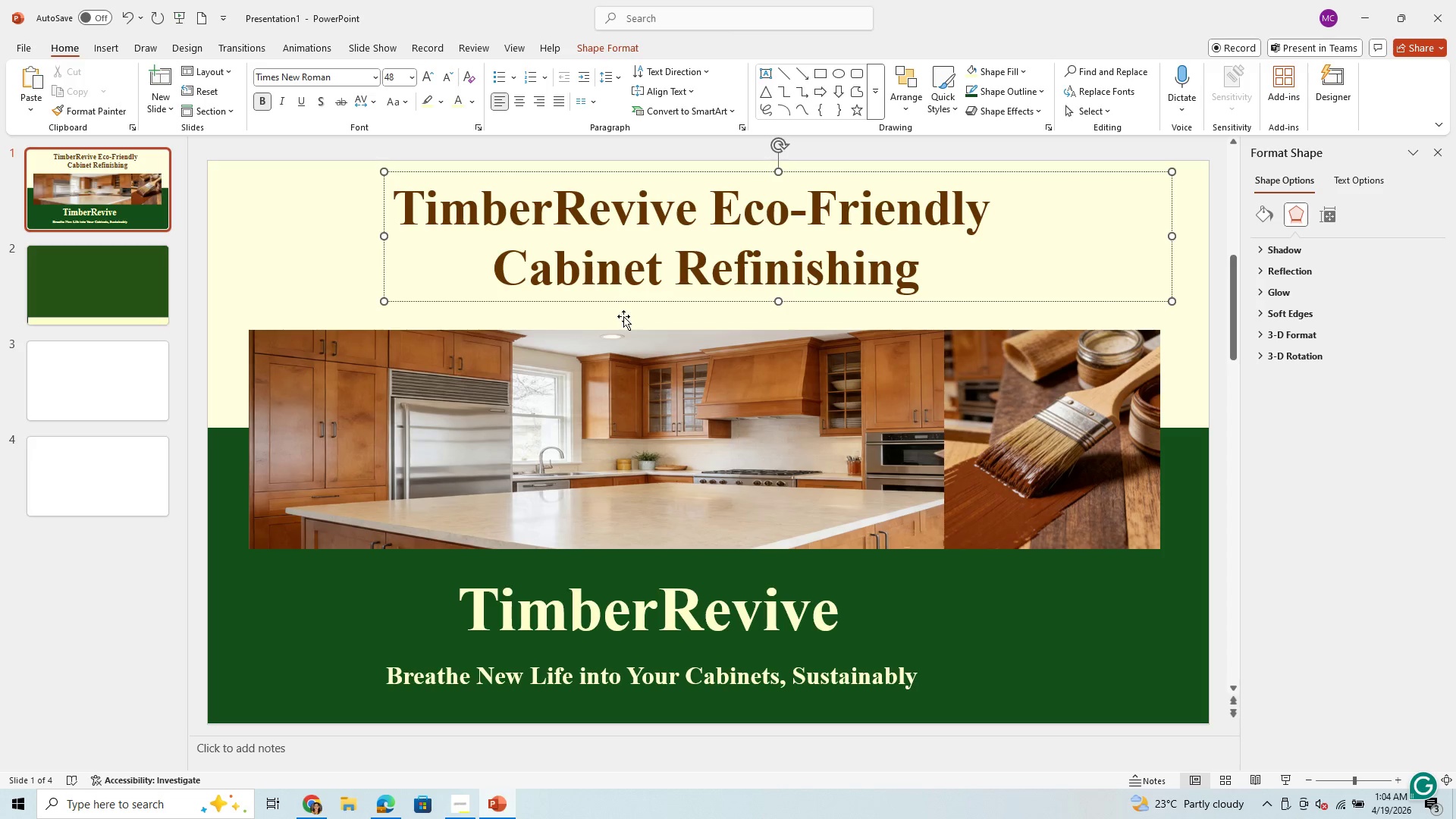 
left_click([617, 472])
 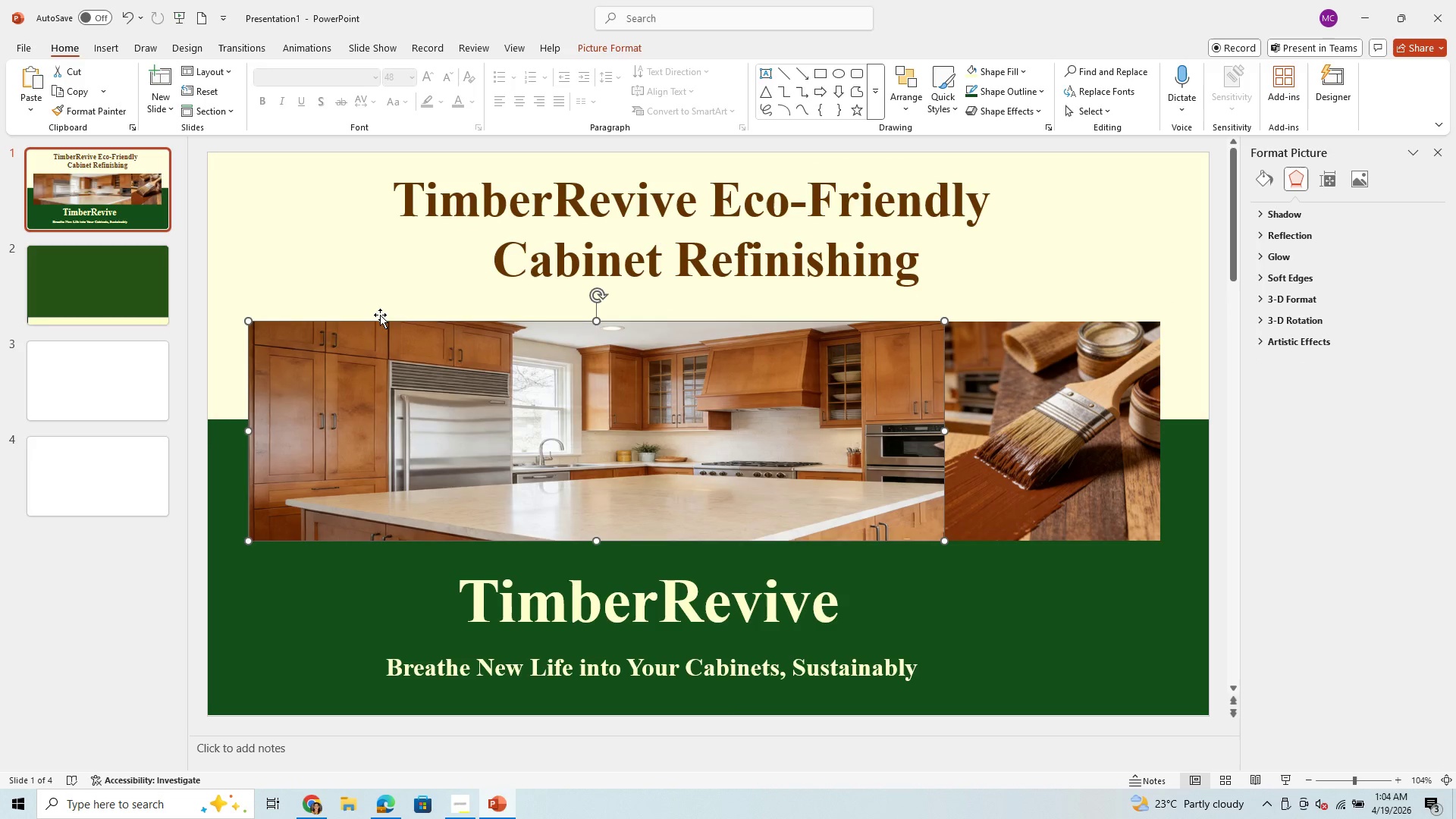 
wait(11.55)
 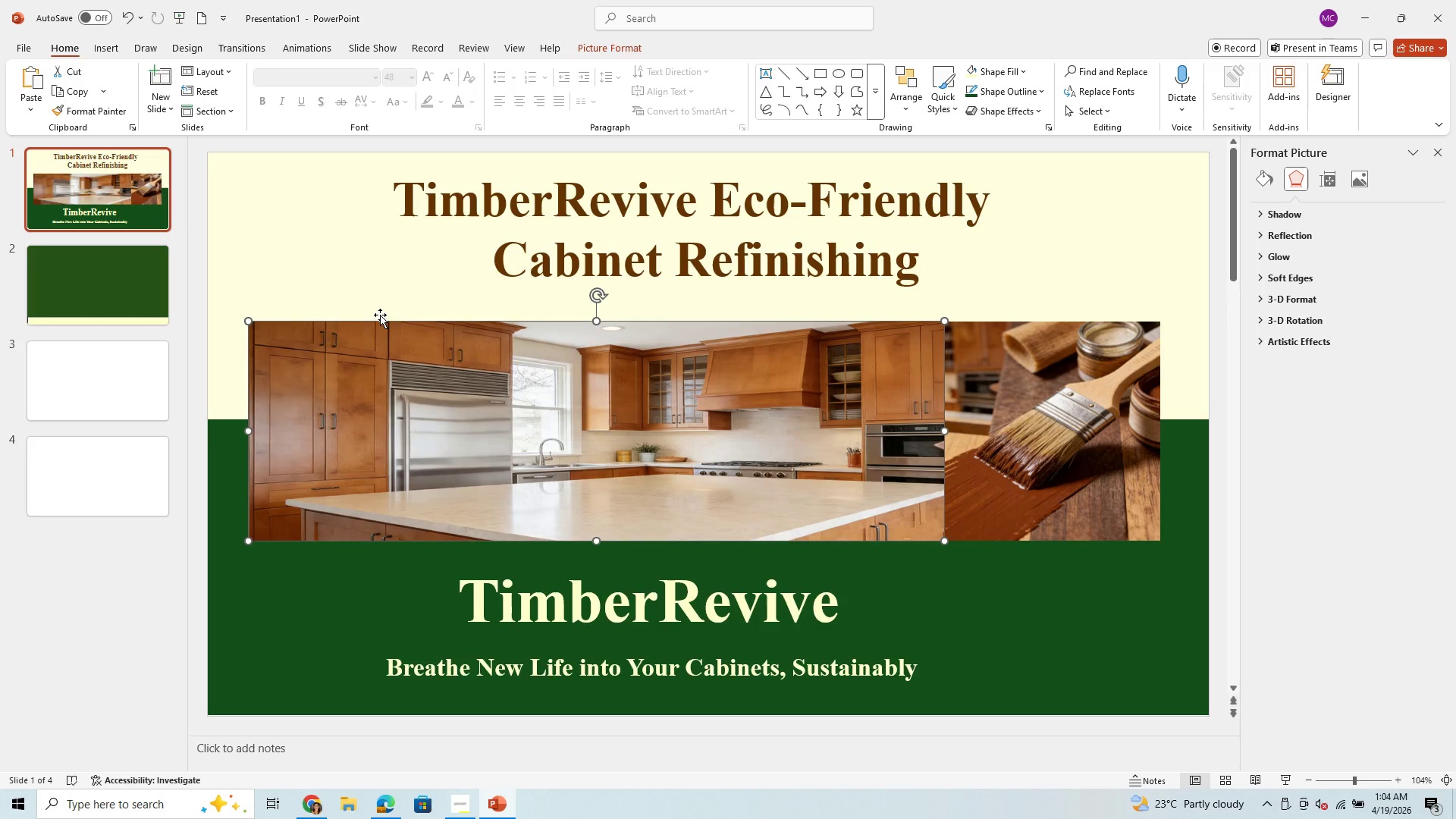 
left_click([509, 674])
 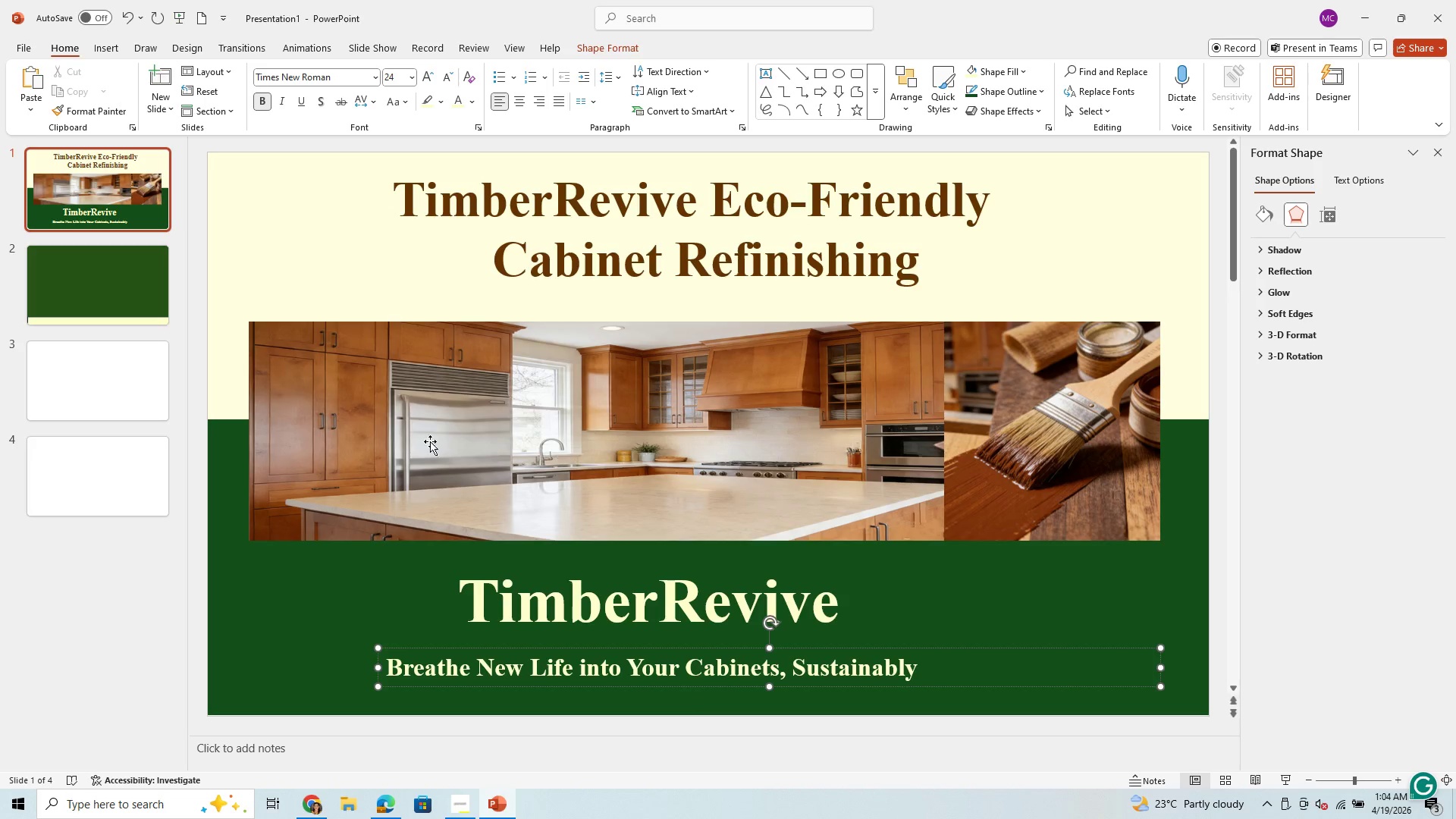 
left_click([110, 267])
 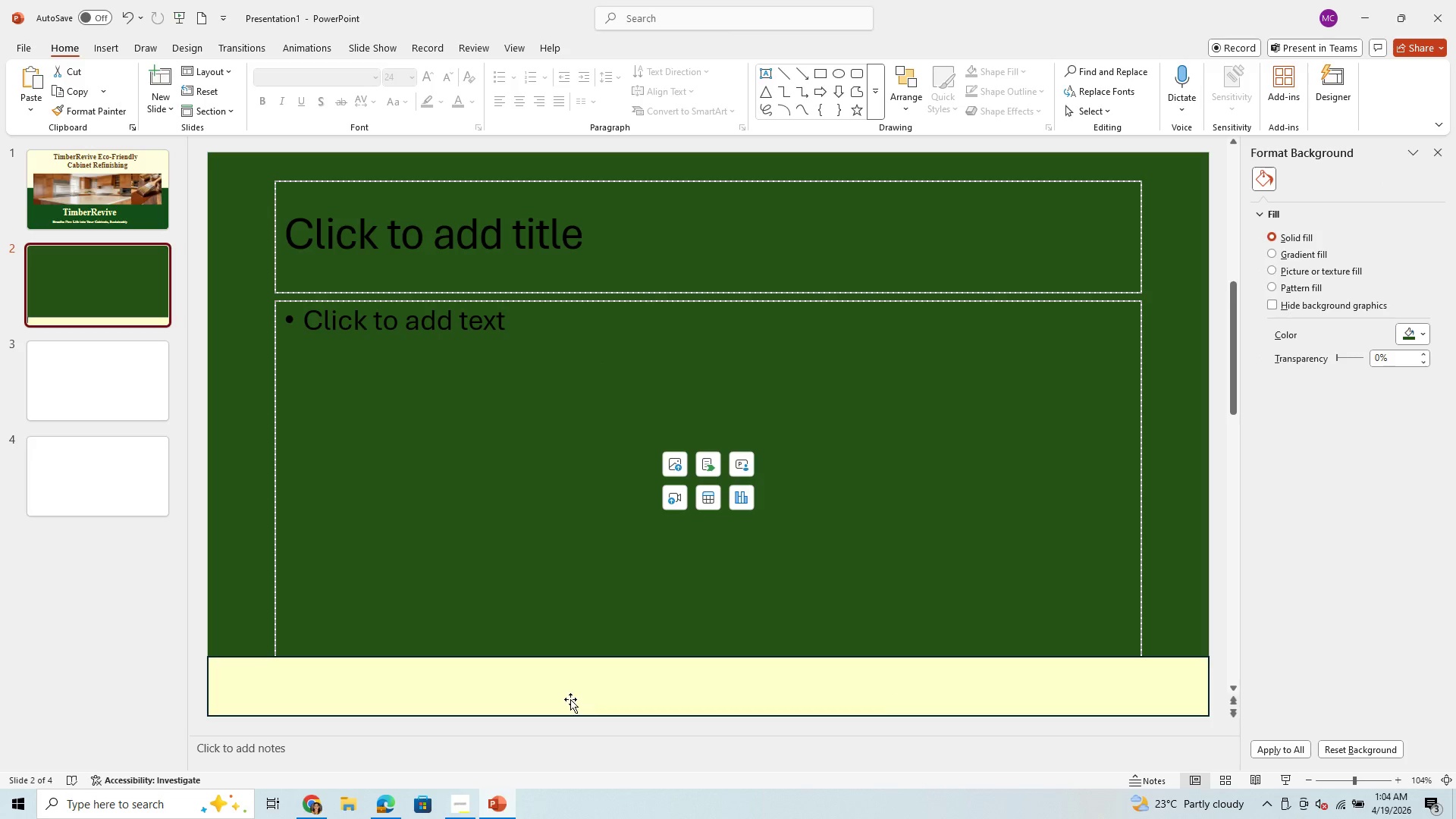 
left_click([570, 699])
 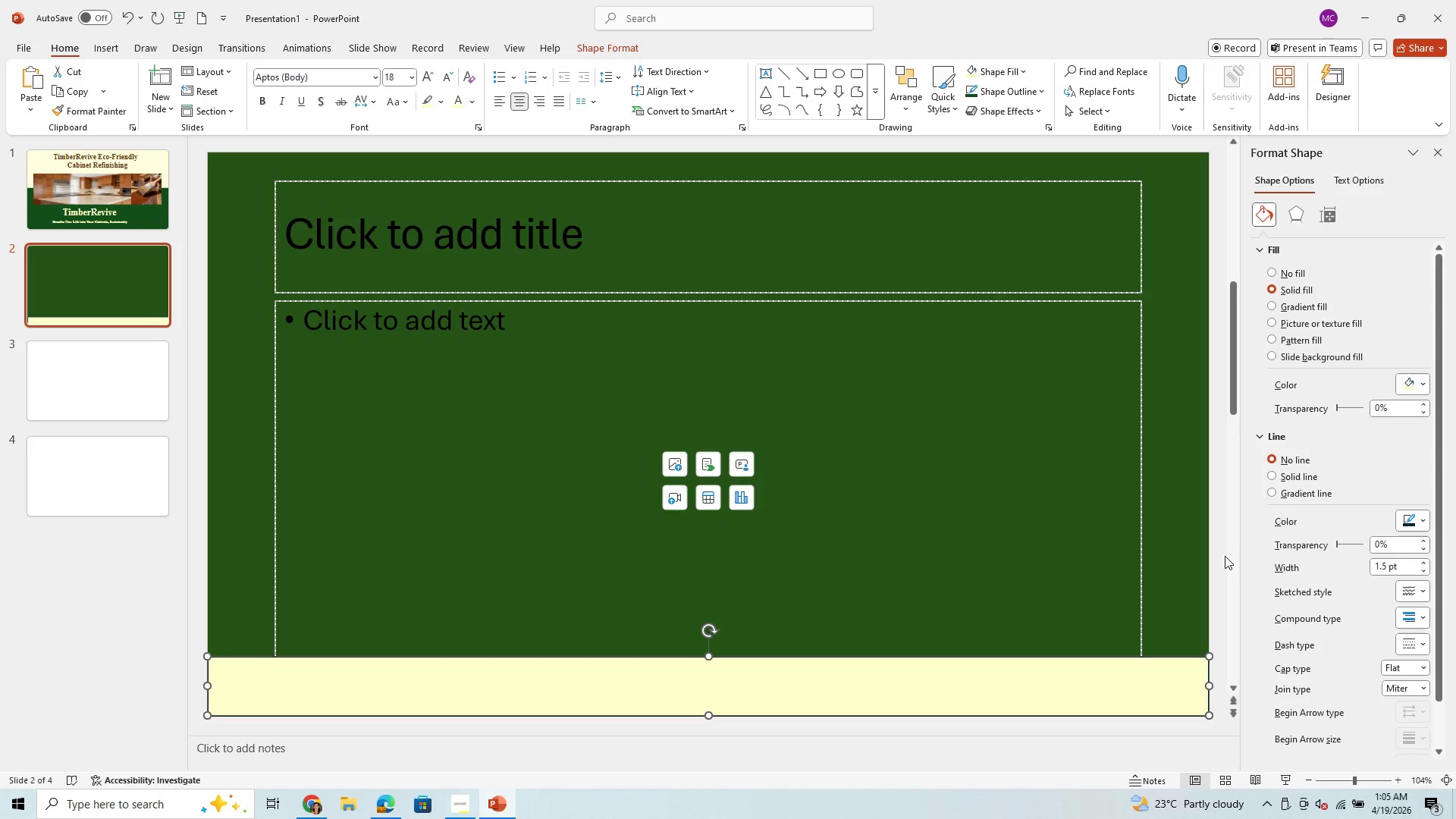 
left_click([1275, 477])
 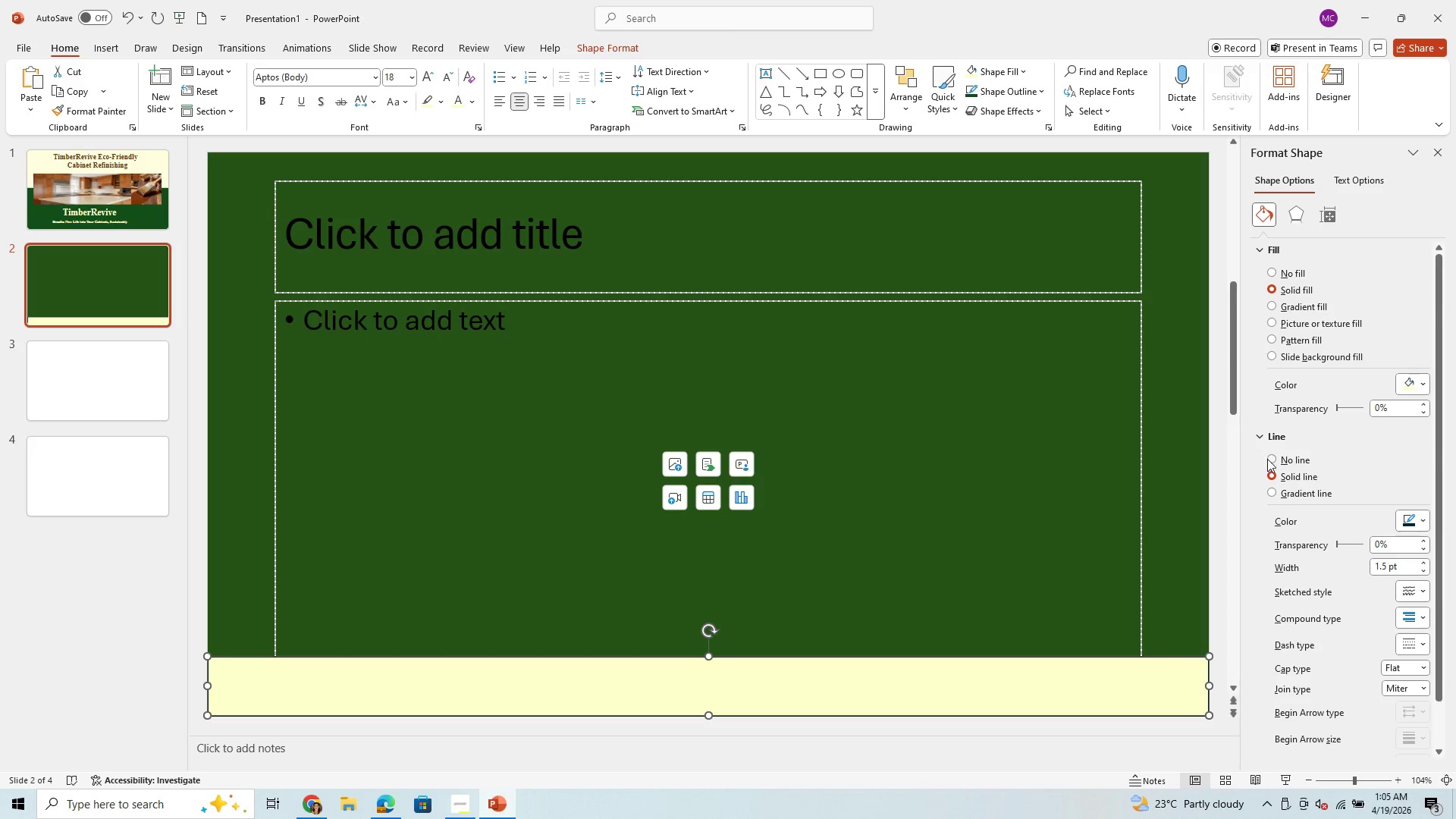 
left_click([1273, 459])